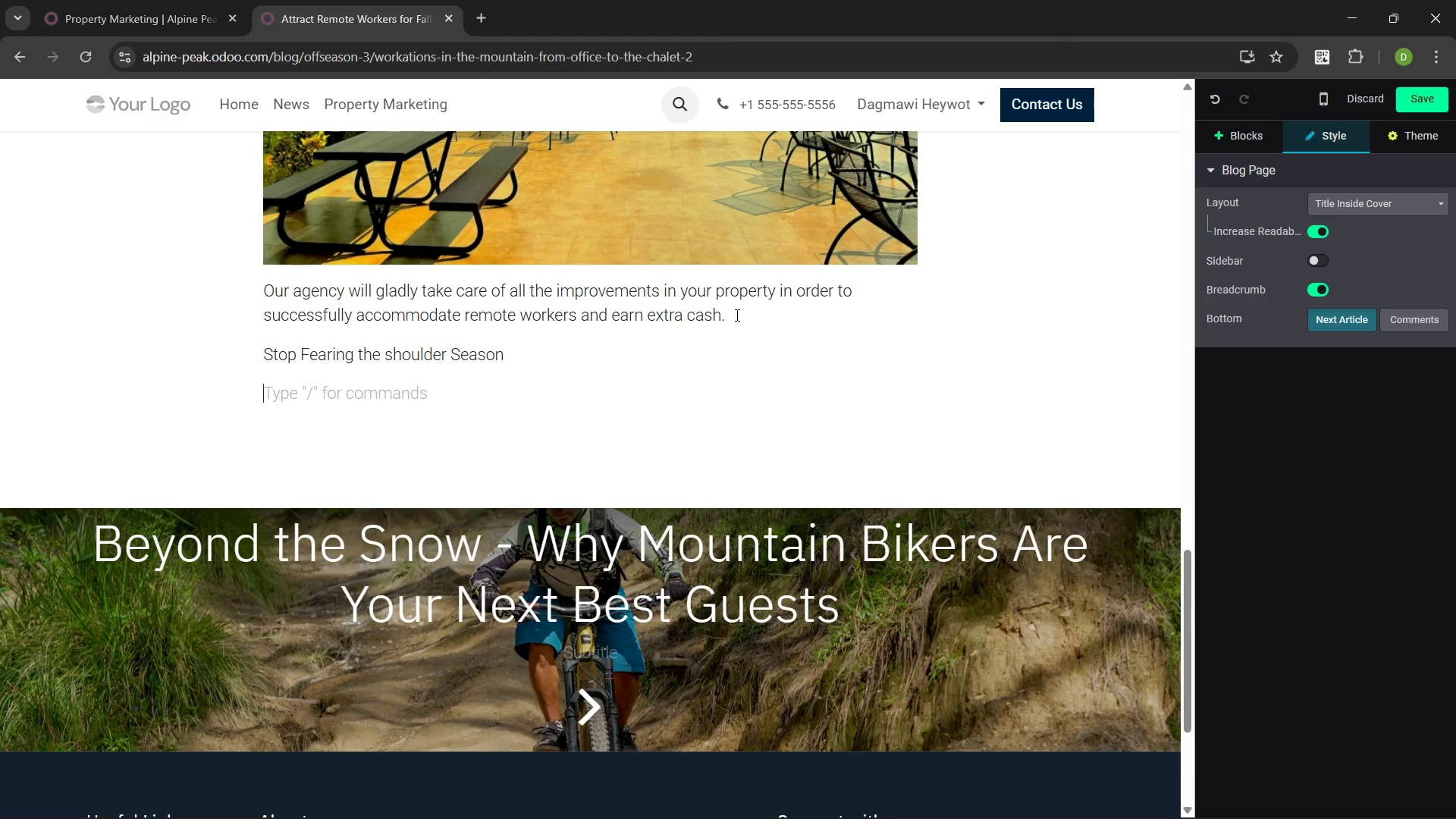 
key(Control+V)
 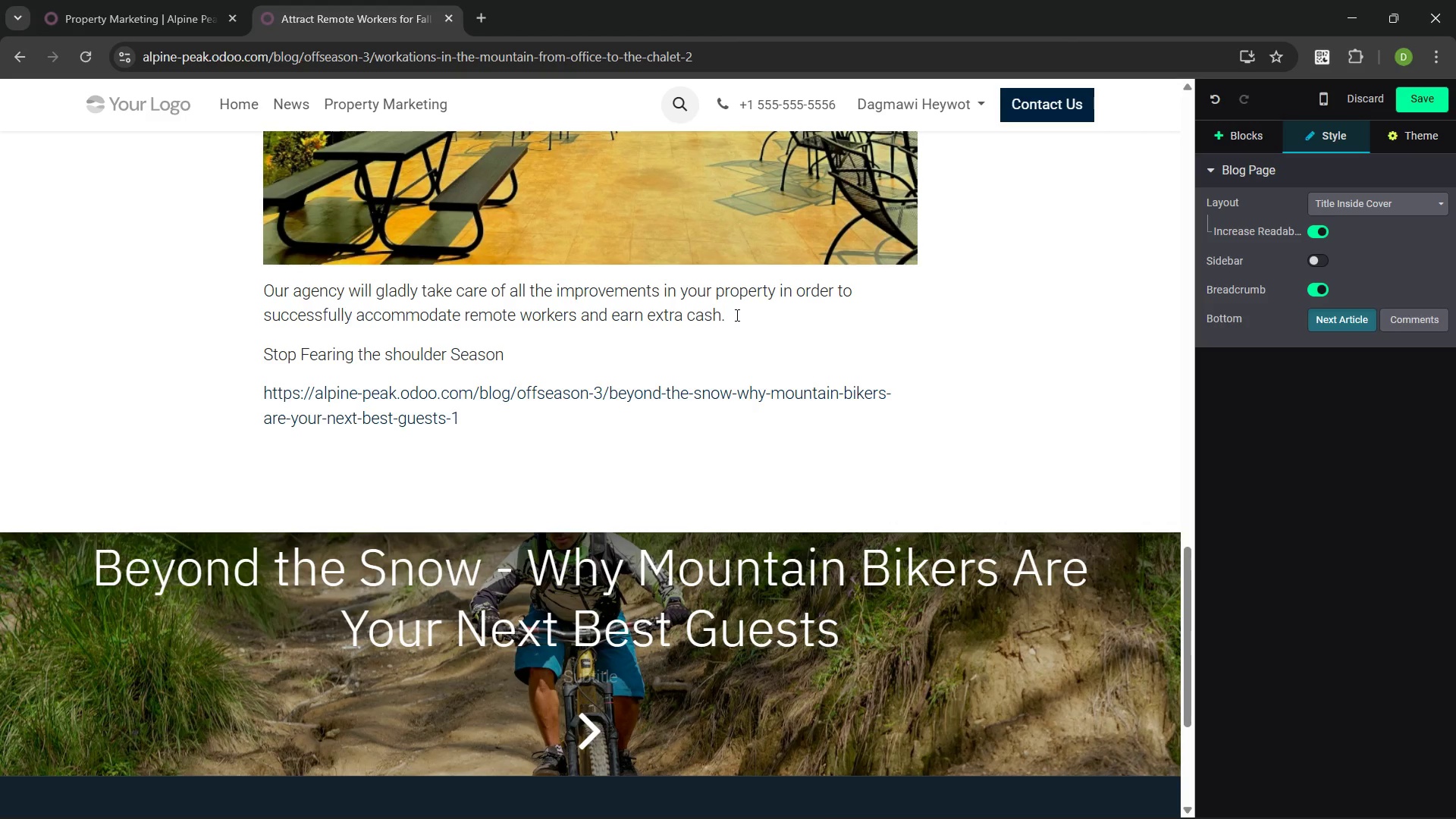 
key(Control+Z)
 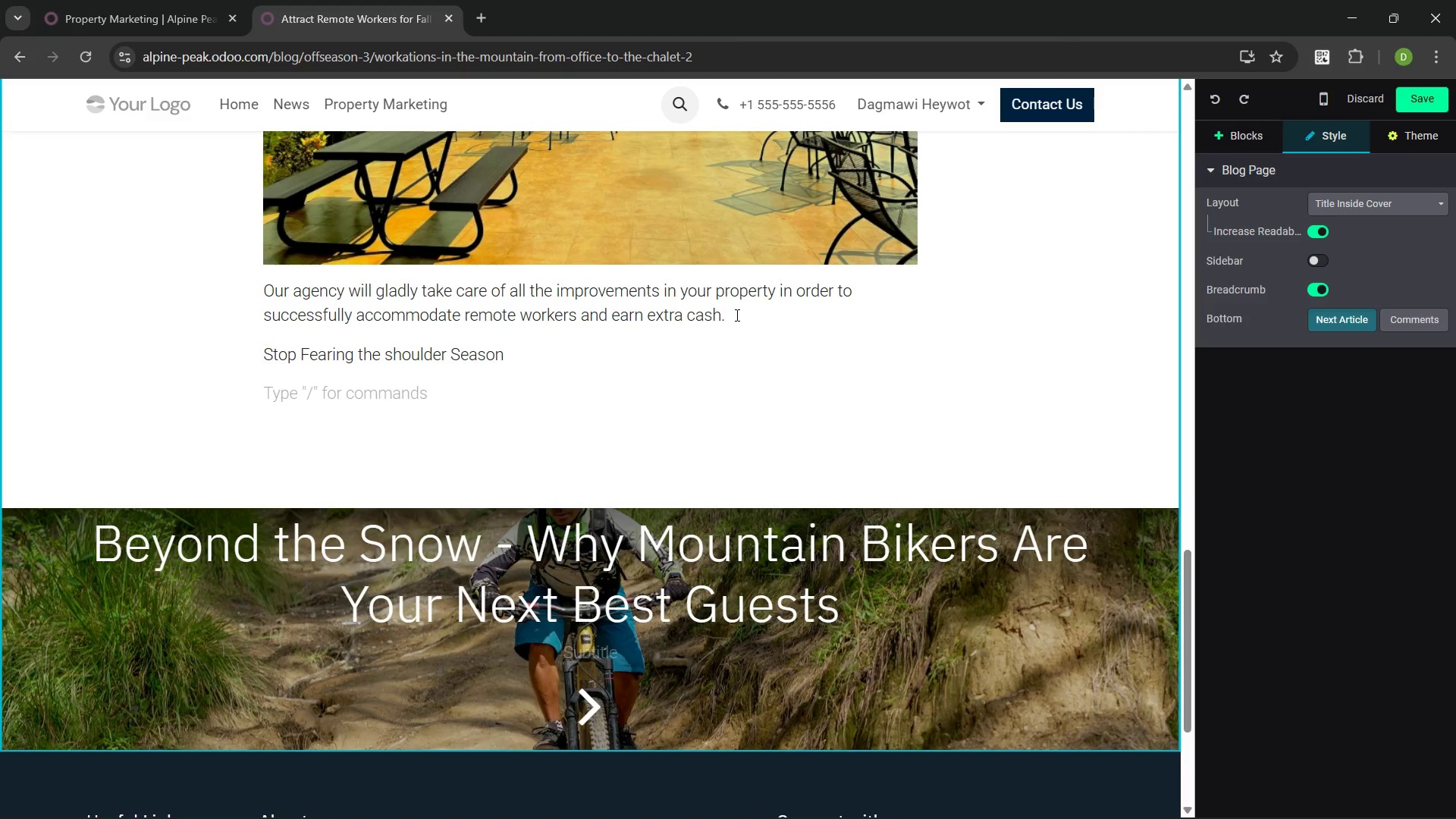 
key(Meta+MetaLeft)
 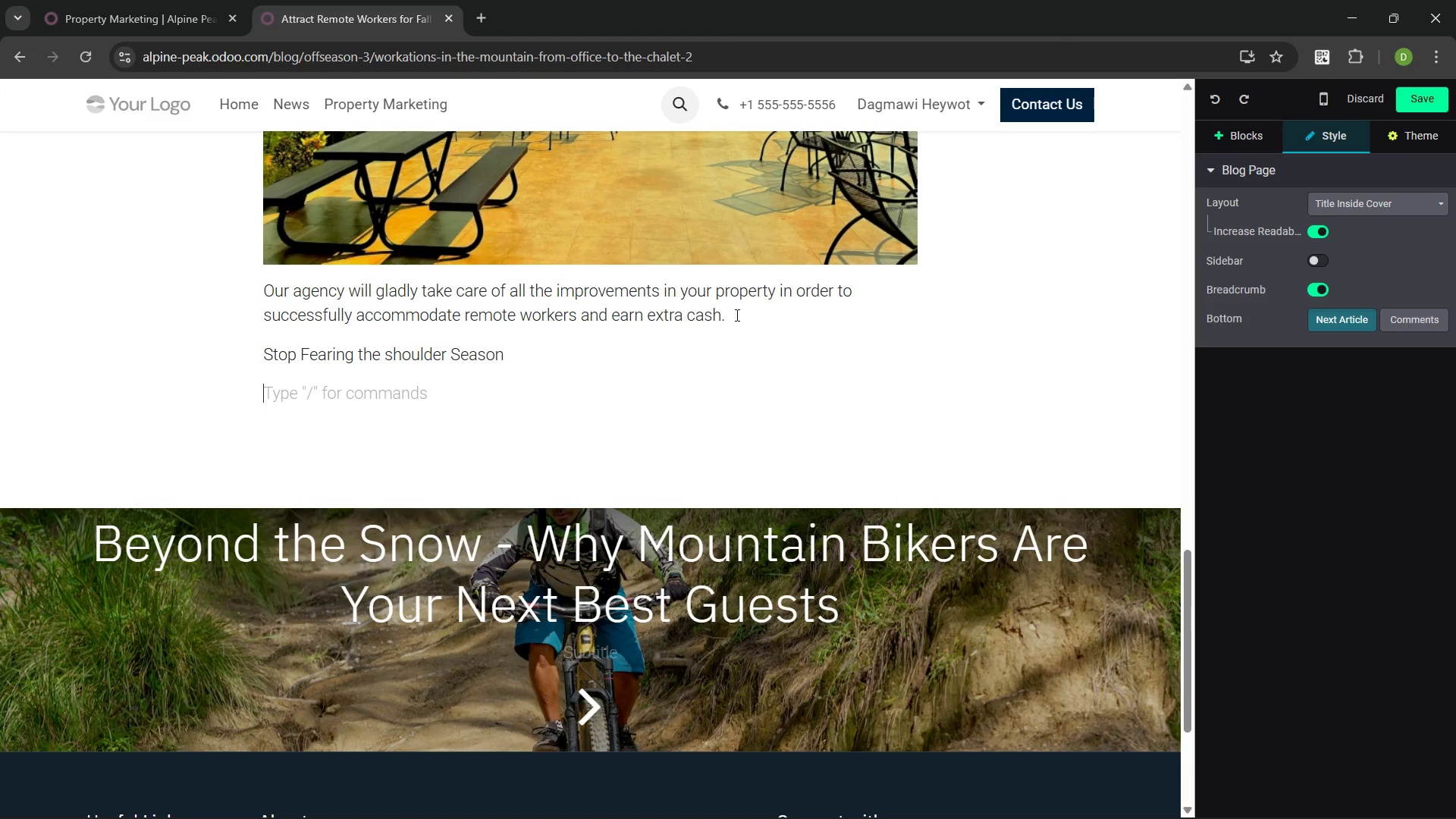 
key(Meta+V)
 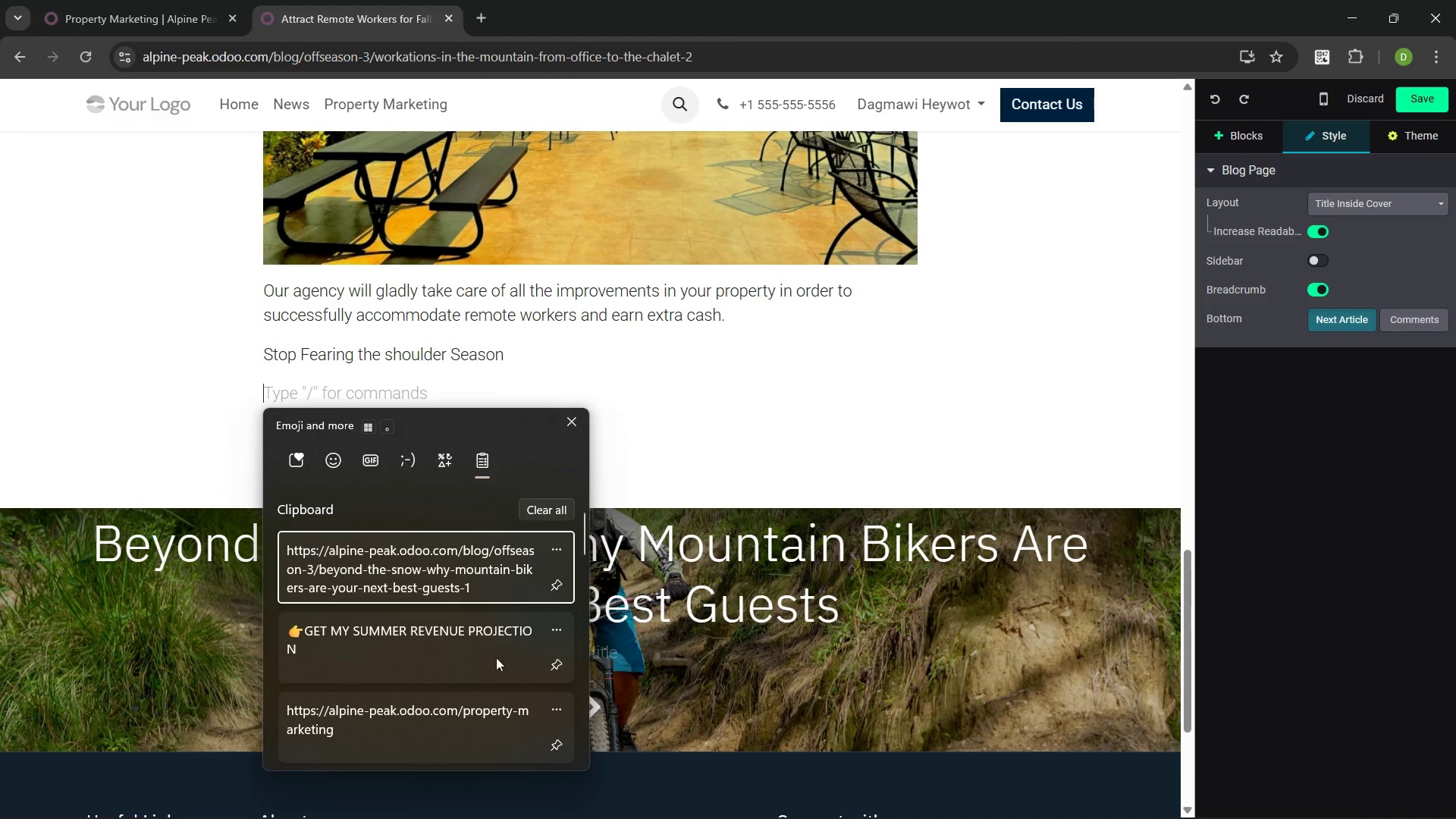 
left_click([471, 645])
 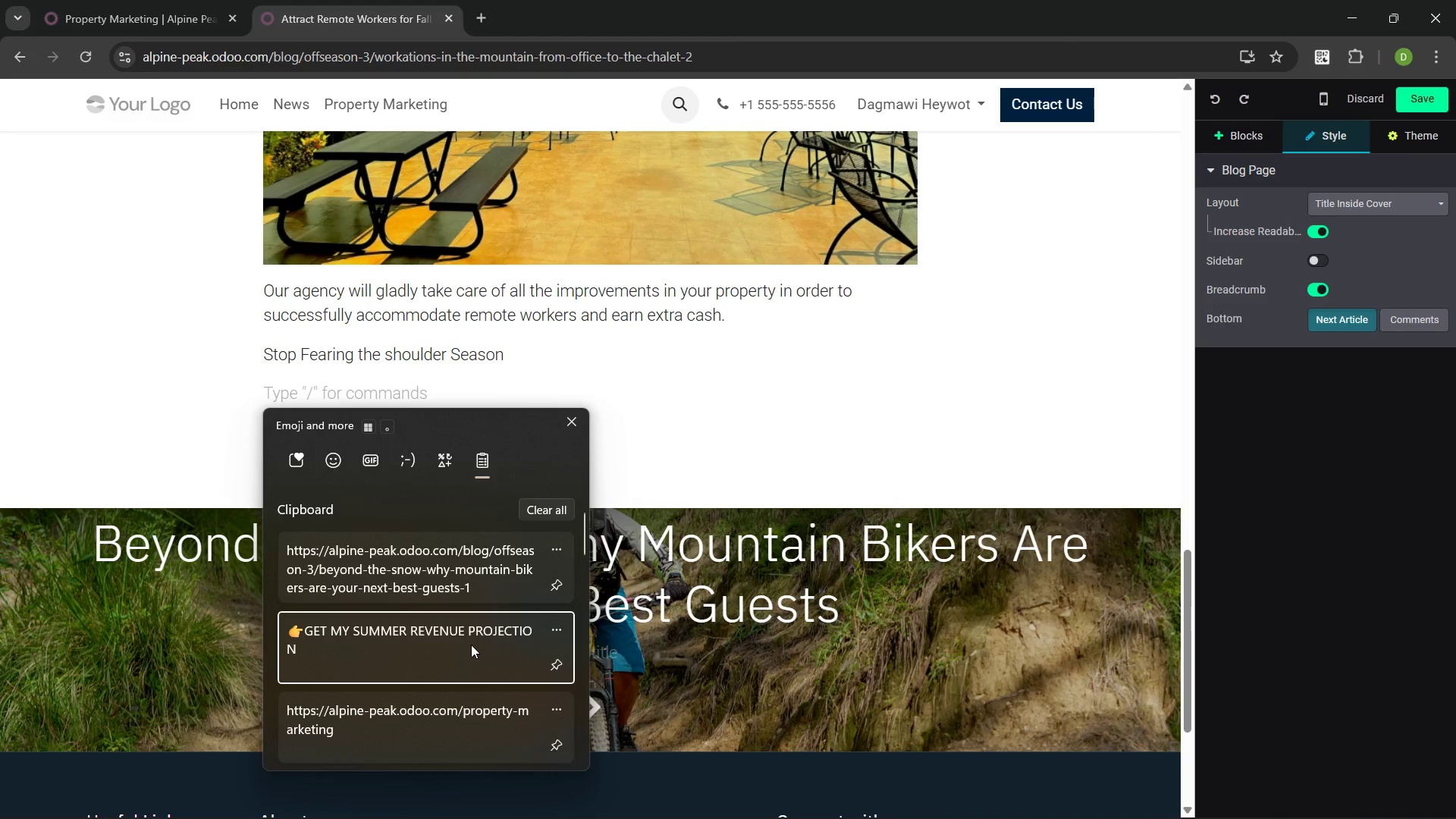 
key(Control+ControlLeft)
 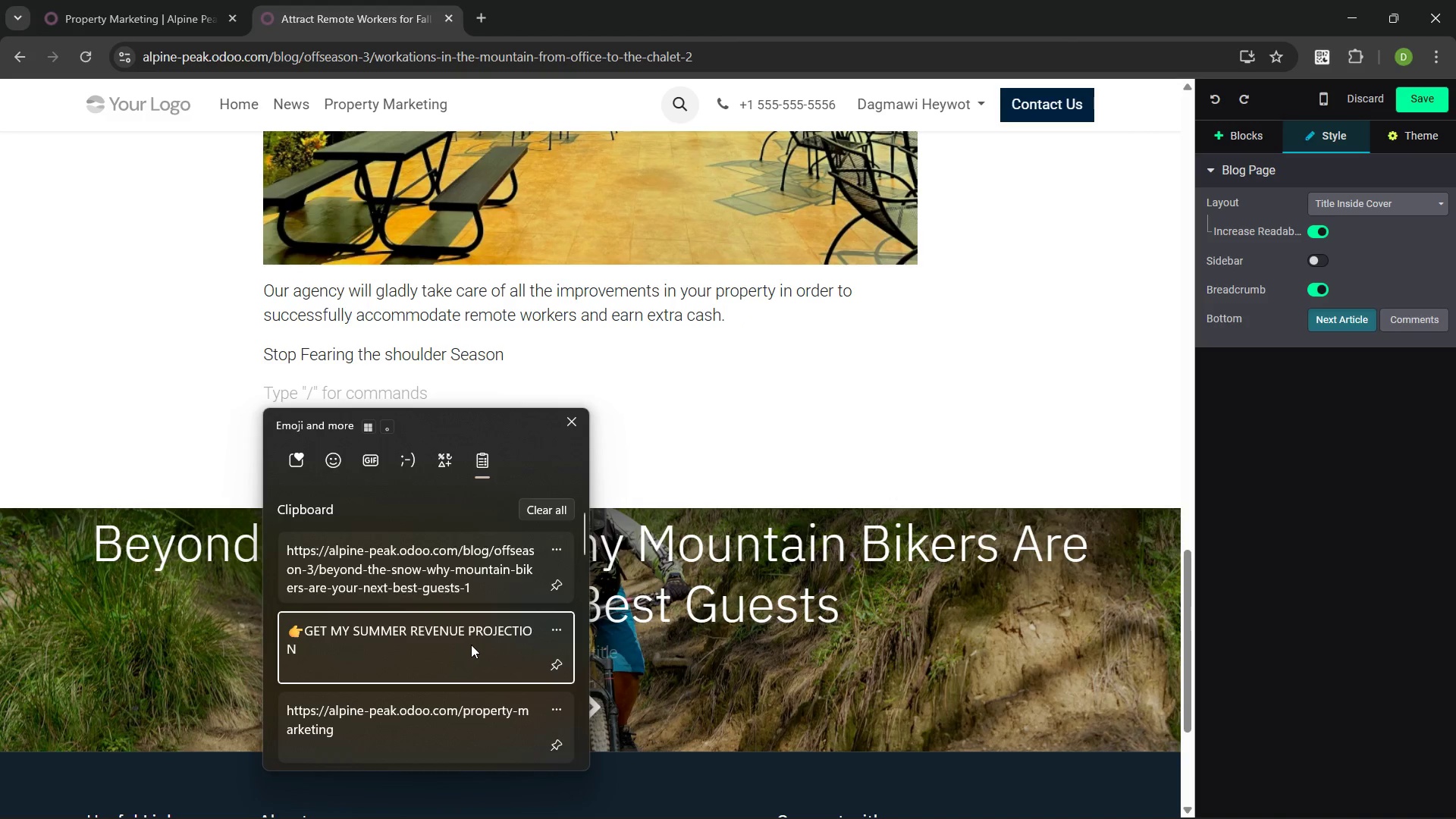 
left_click([708, 389])
 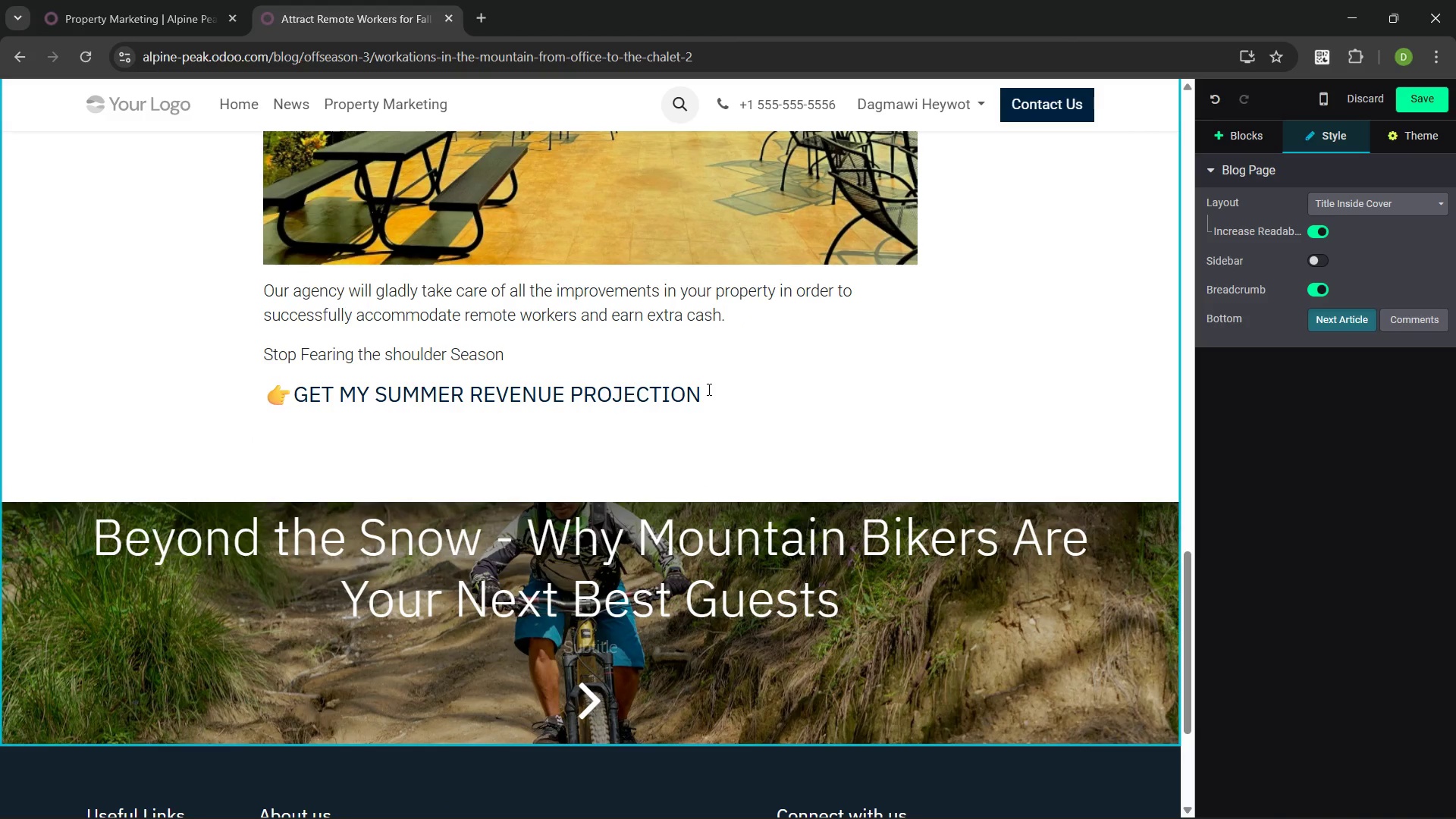 
key(Control+Backspace)
 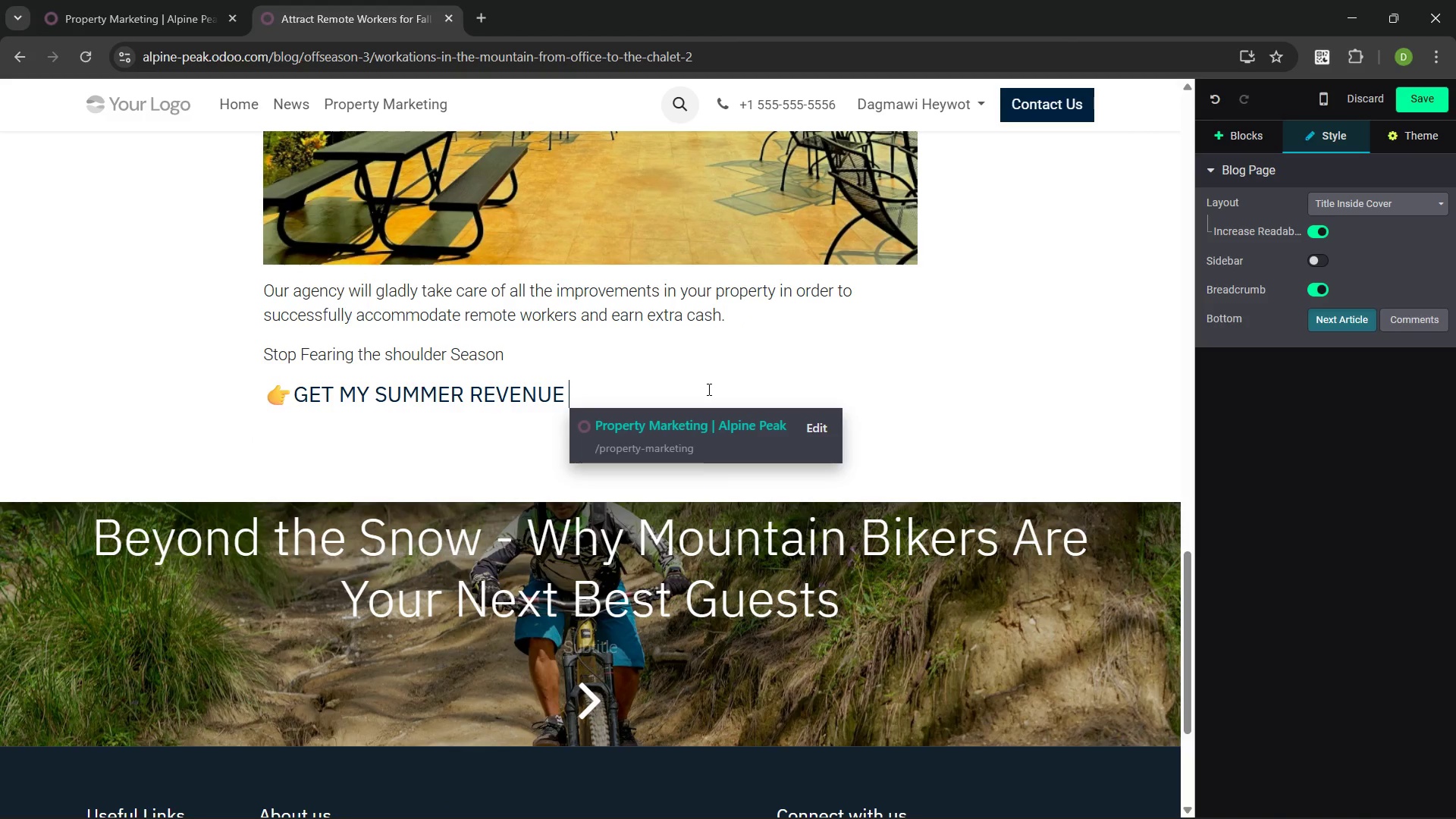 
key(Control+Backspace)
 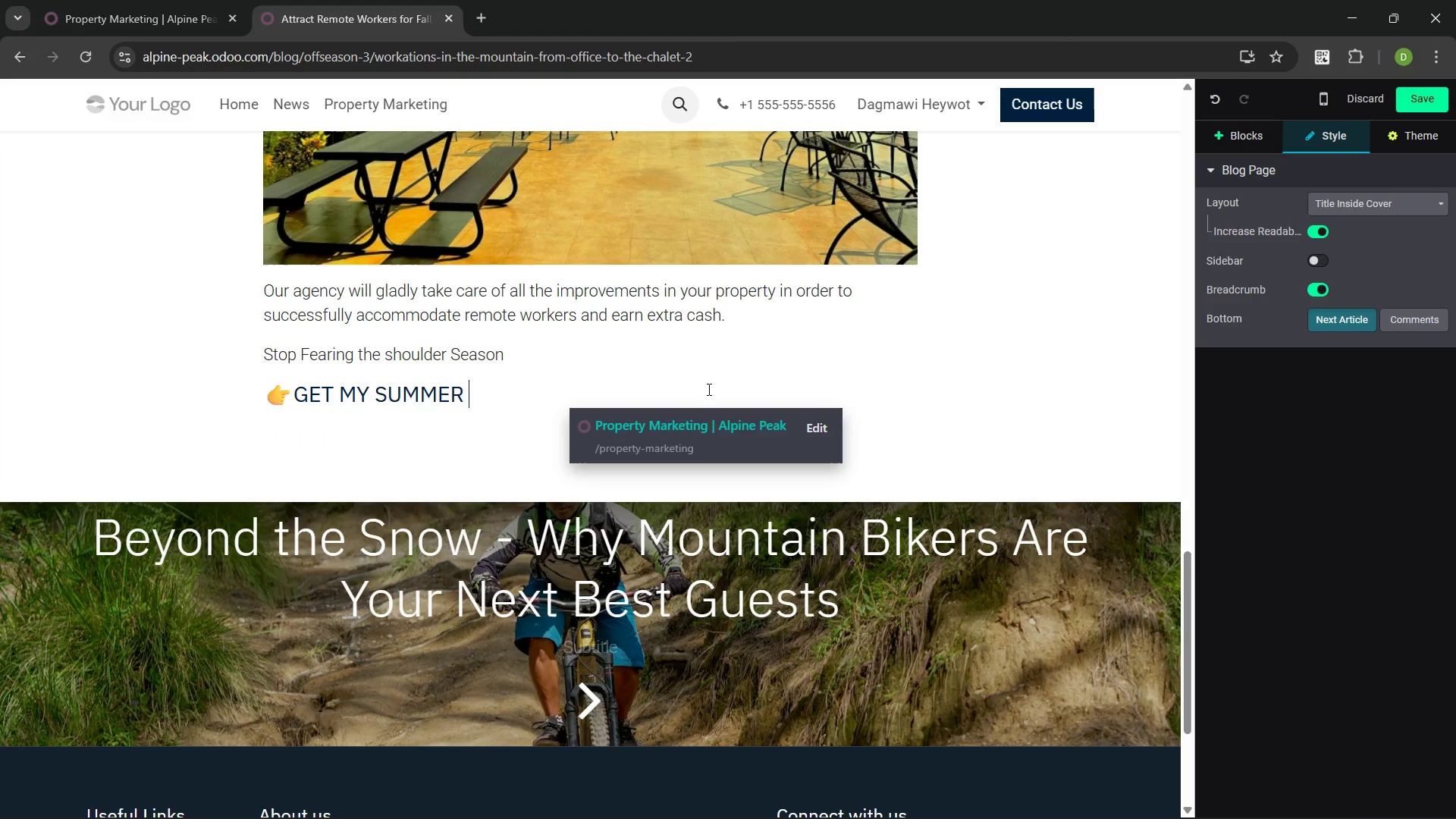 
key(Control+Backspace)
 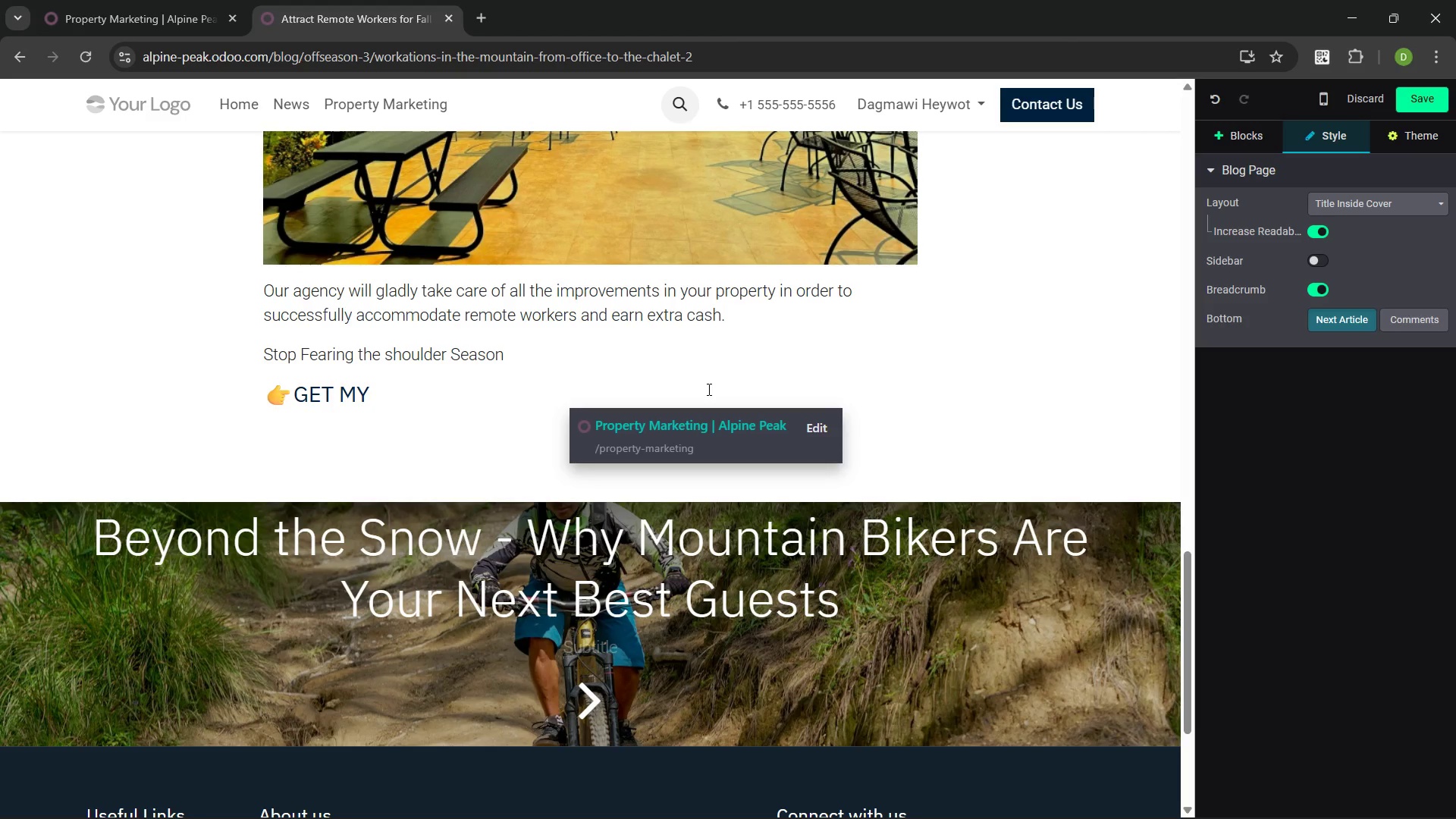 
key(Control+Backspace)
 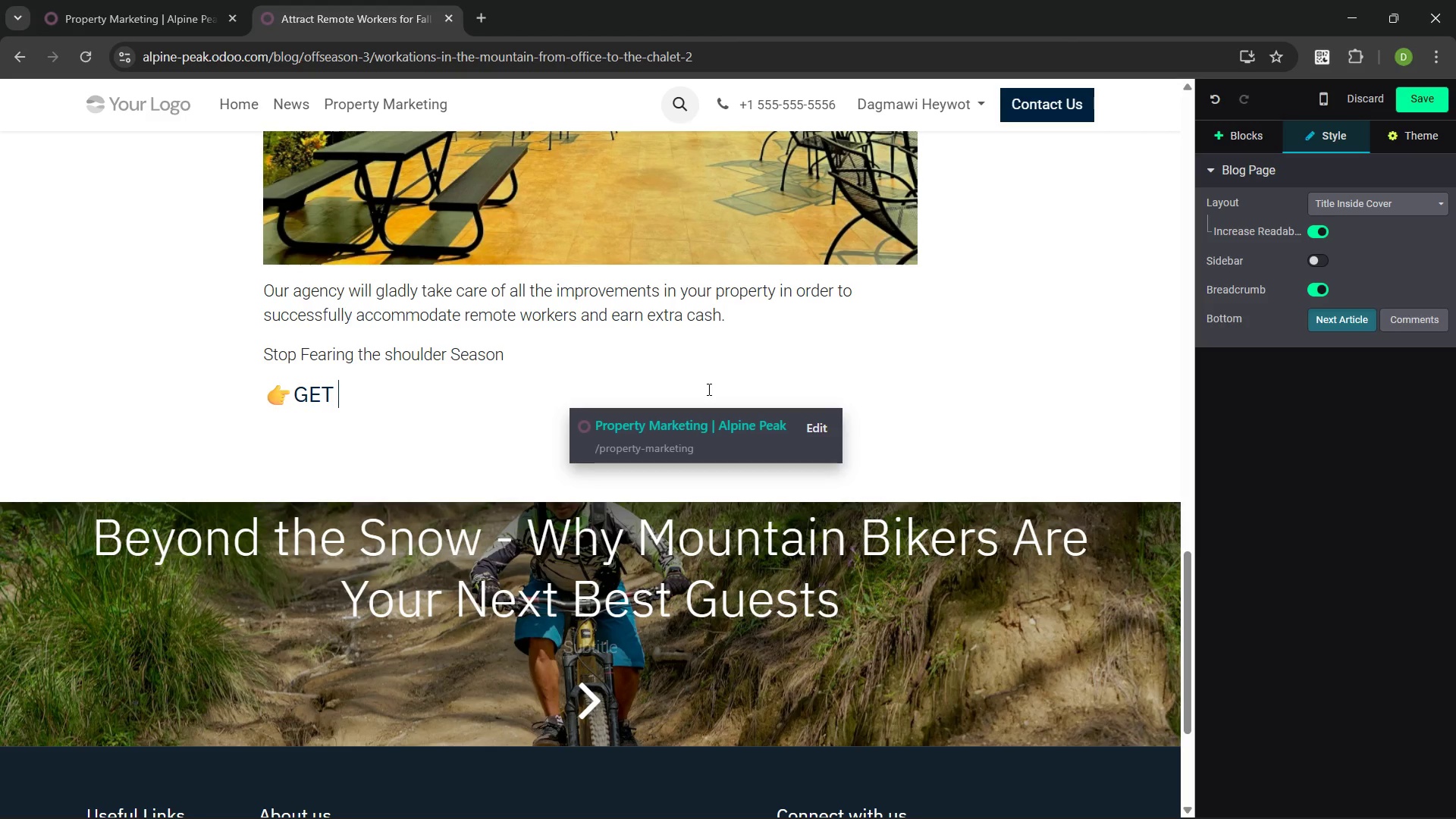 
key(Control+Backspace)
 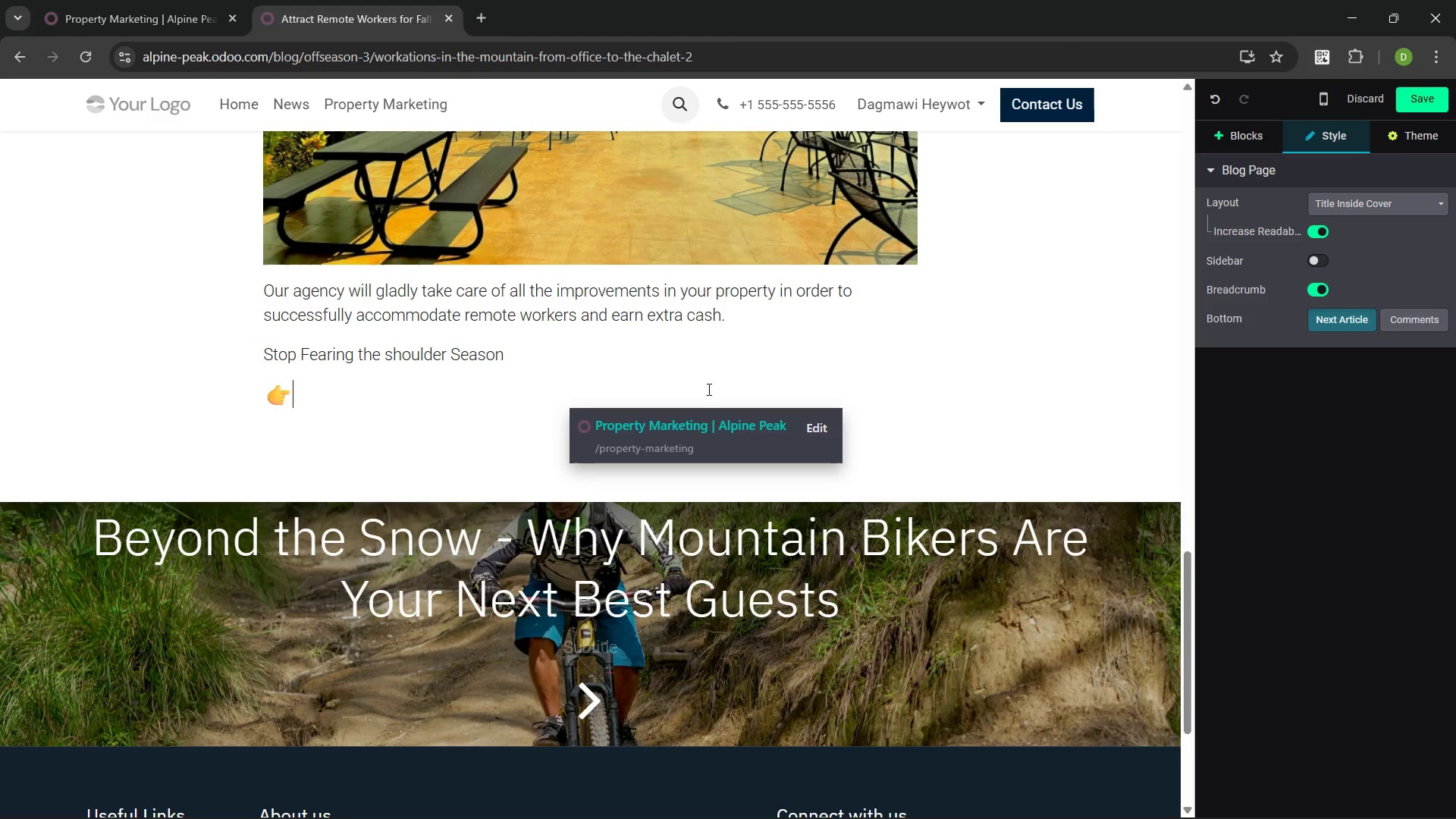 
type(REQUEST ANOFF-SEASON STRATEGY SESSION)
 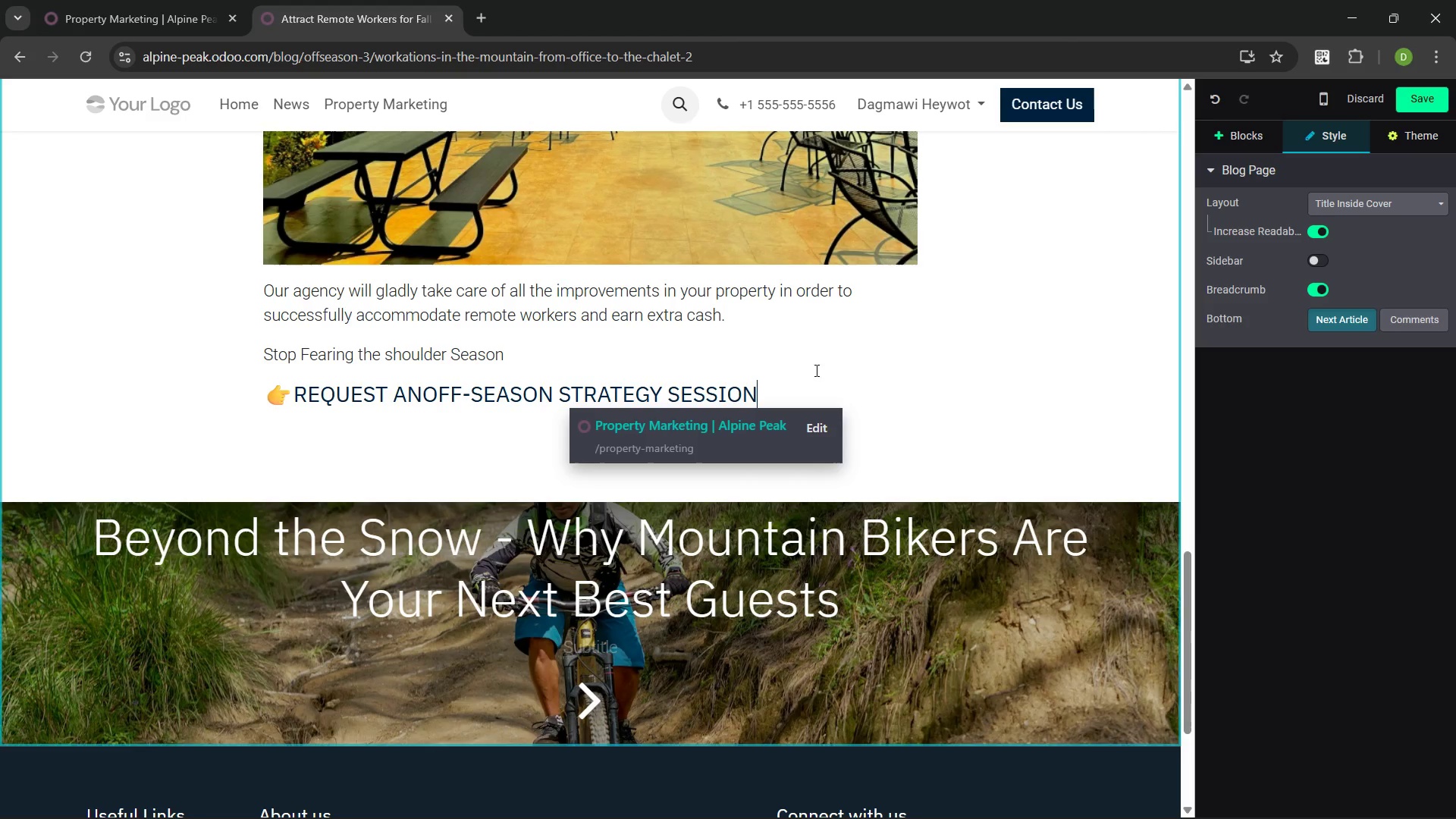 
left_click_drag(start_coordinate=[507, 348], to_coordinate=[256, 354])
 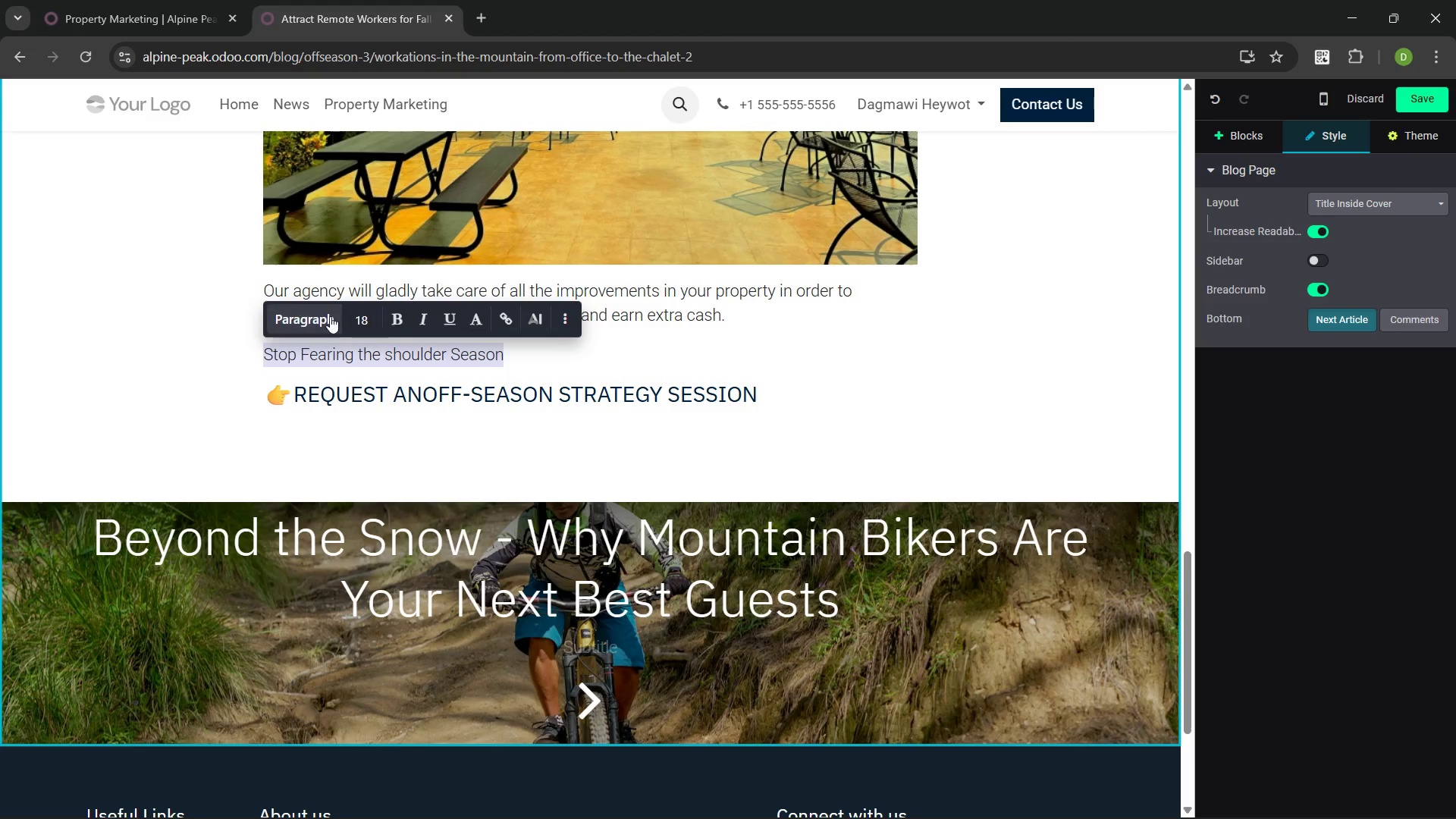 
left_click([313, 311])
 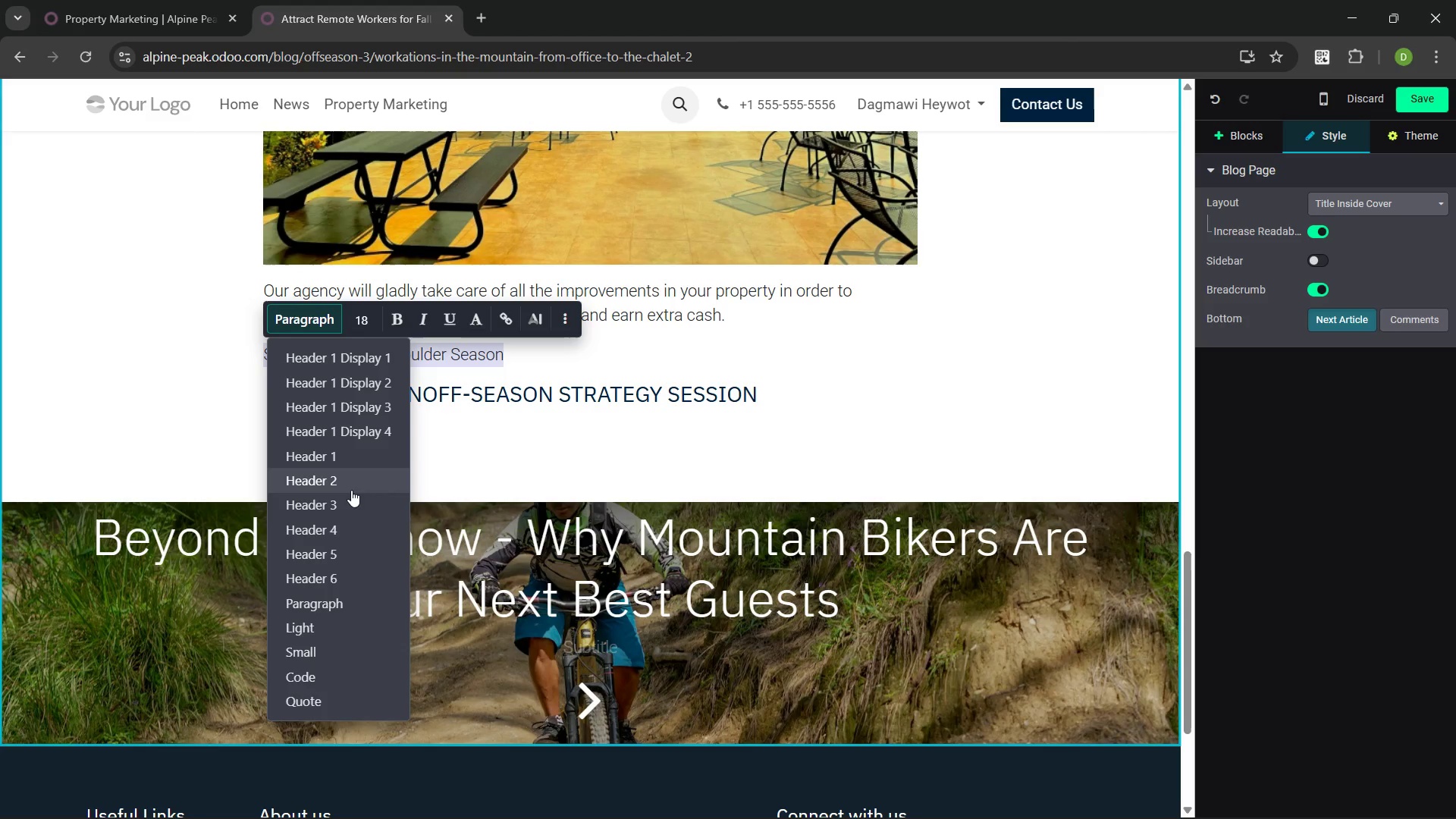 
left_click([350, 504])
 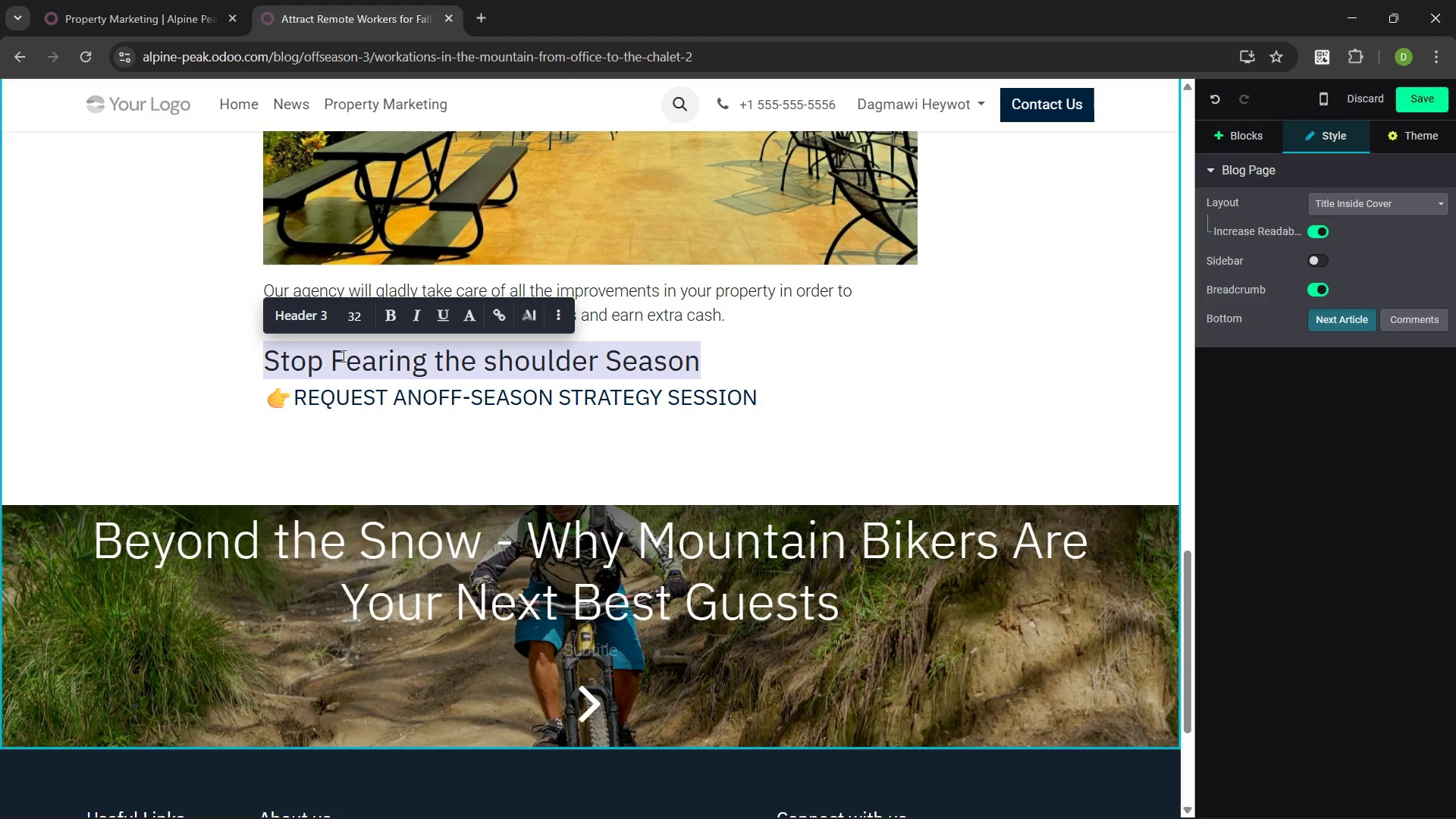 
left_click([309, 321])
 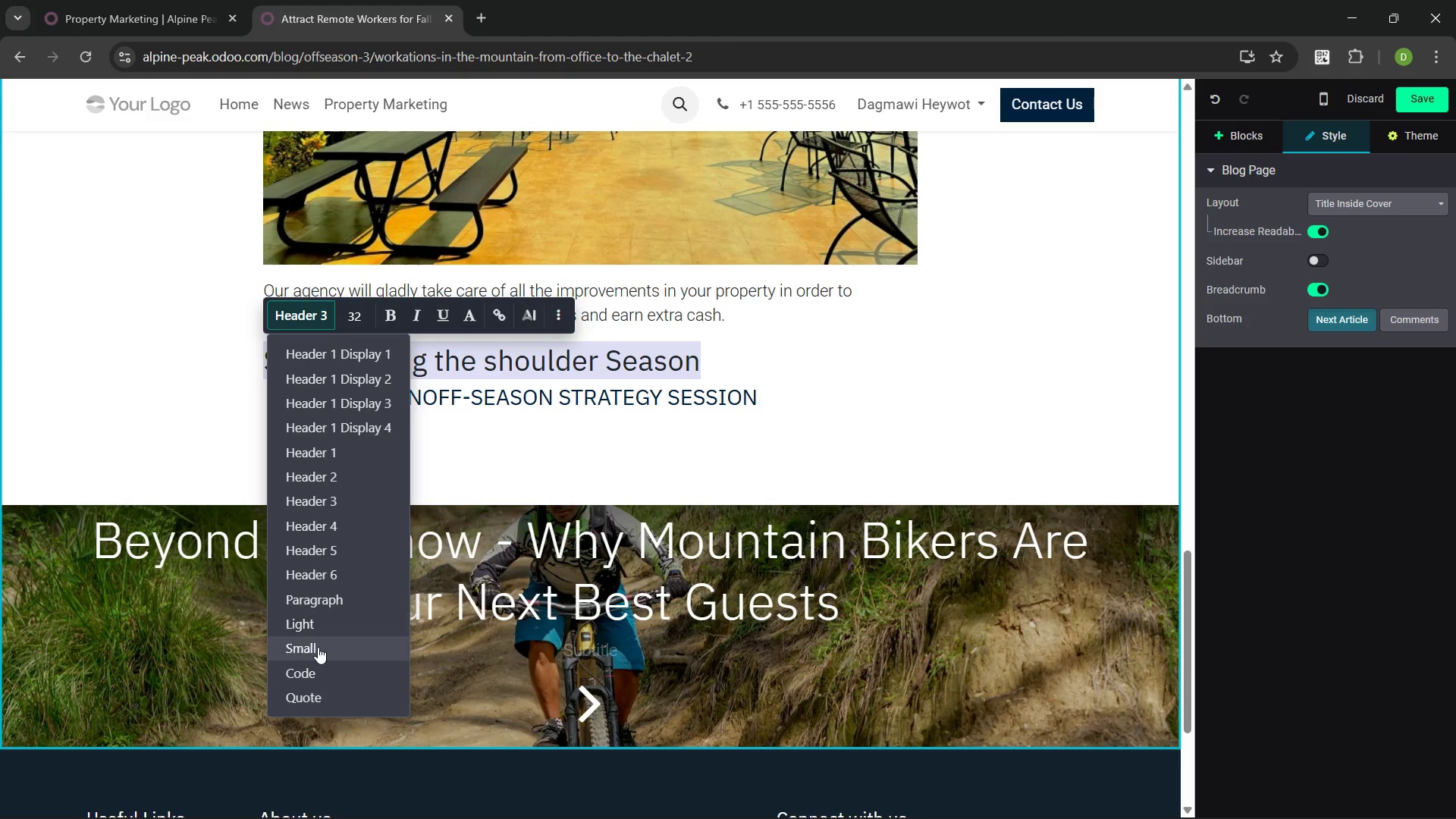 
left_click([324, 601])
 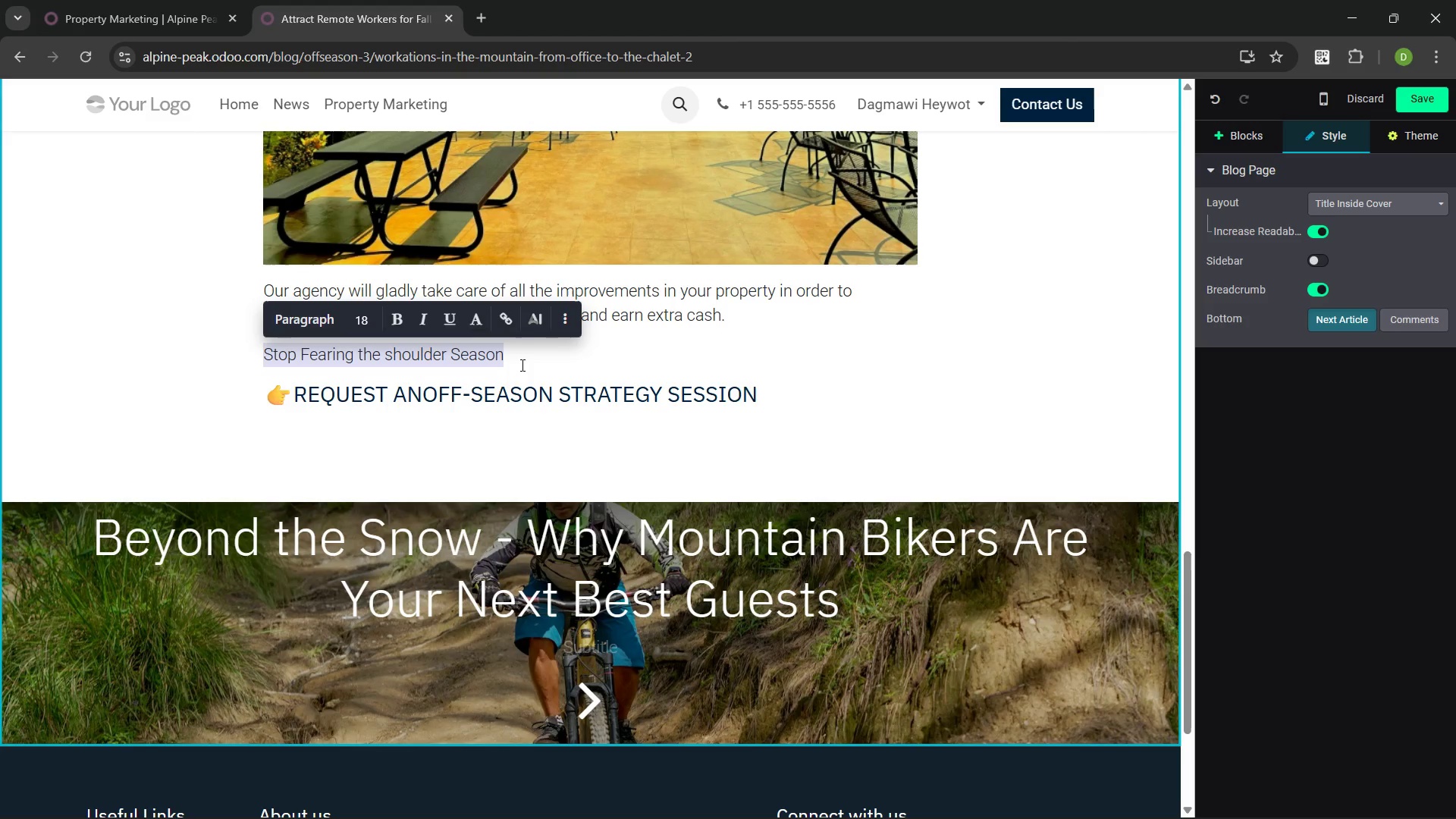 
left_click([519, 362])
 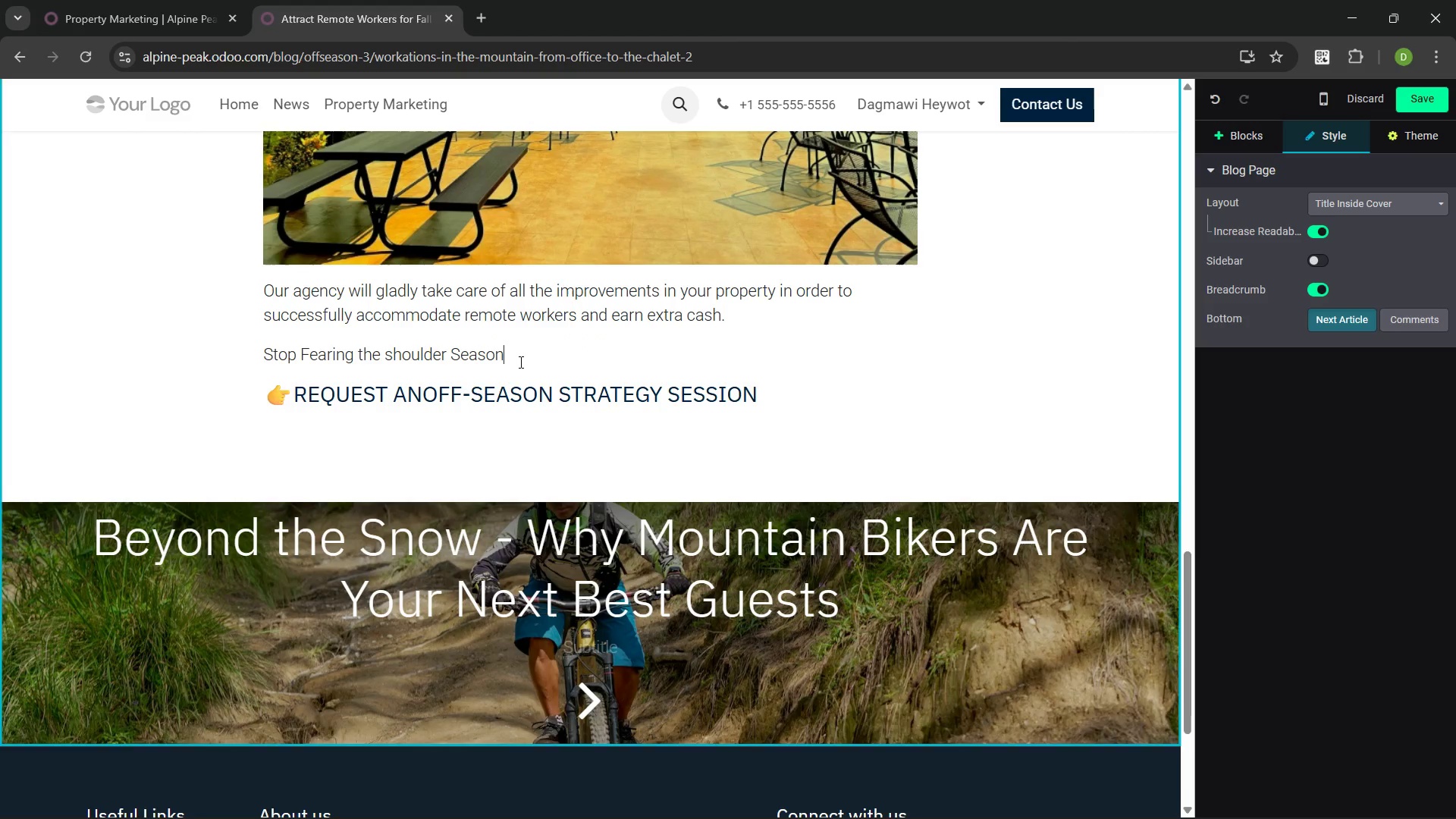 
key(Enter)
 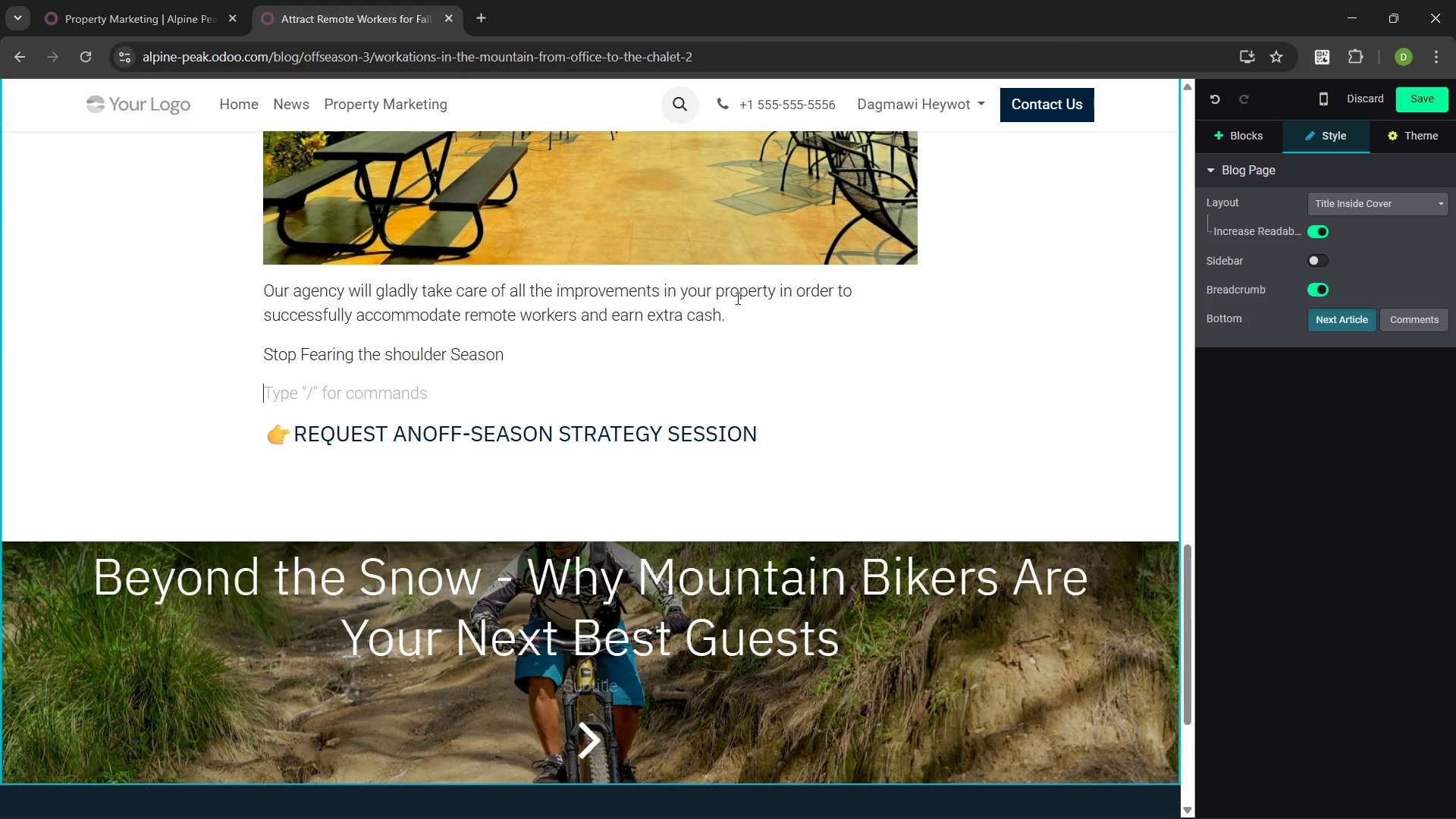 
left_click([743, 316])
 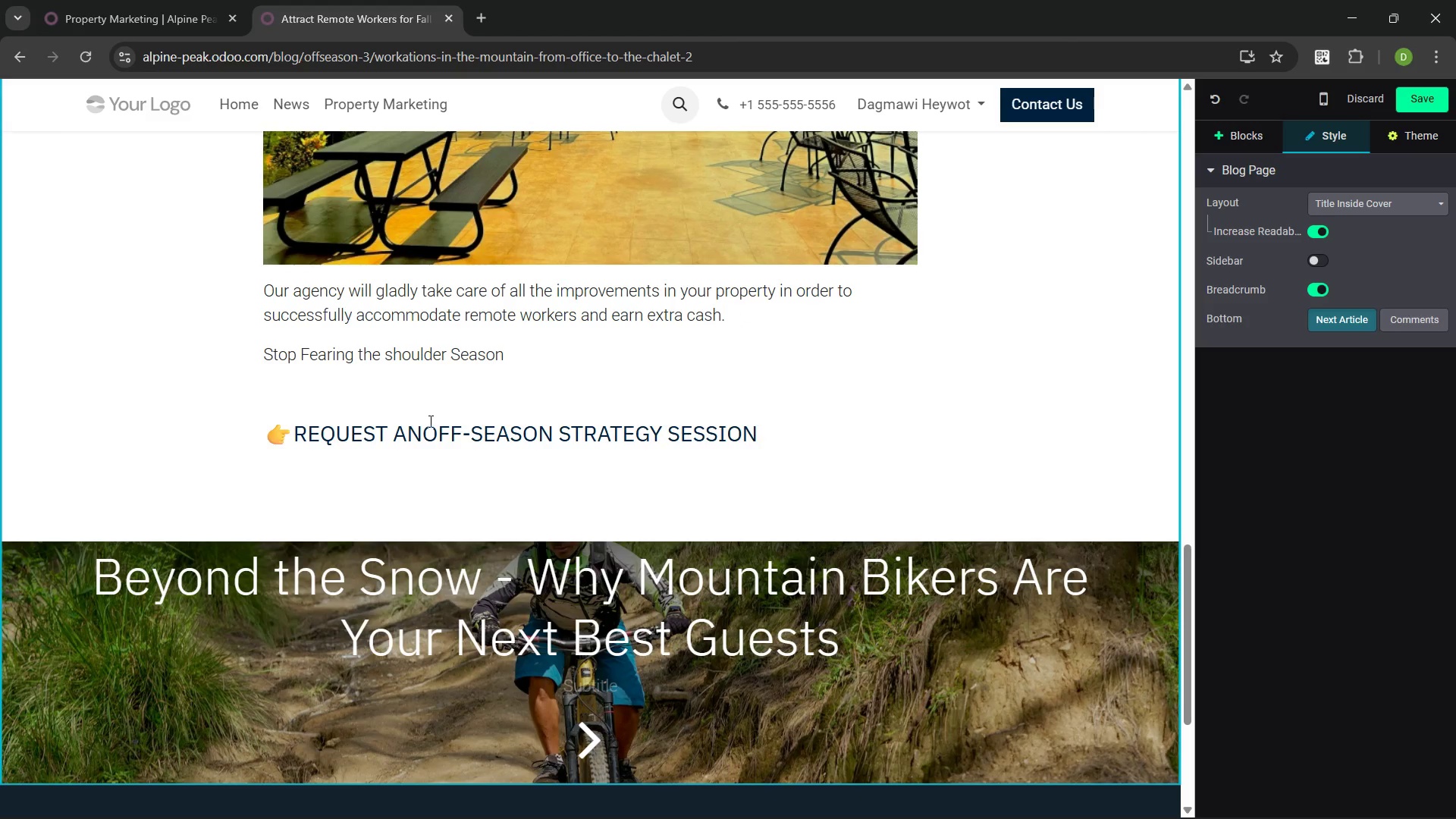 
left_click([407, 394])
 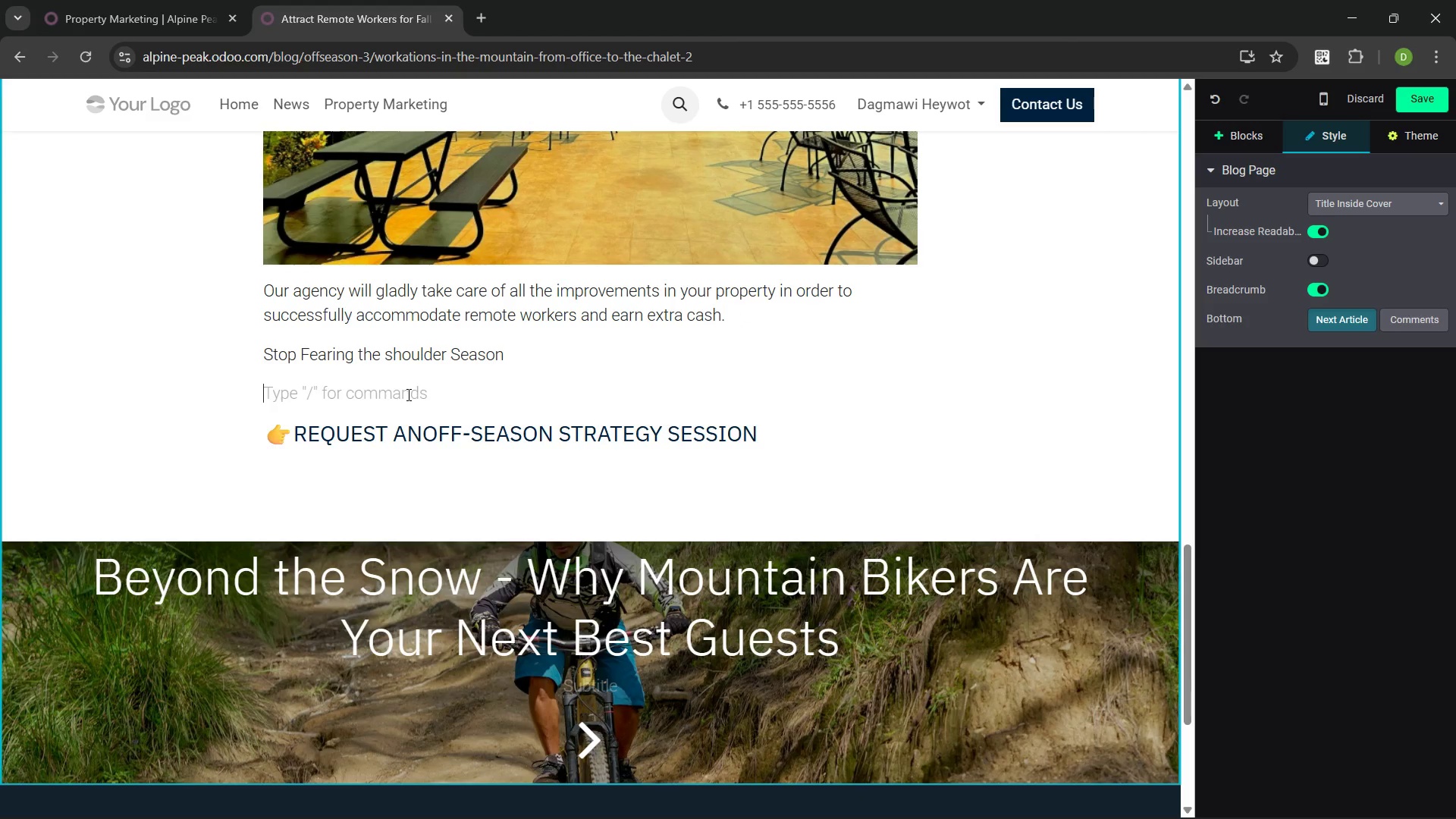 
key(Backspace)
 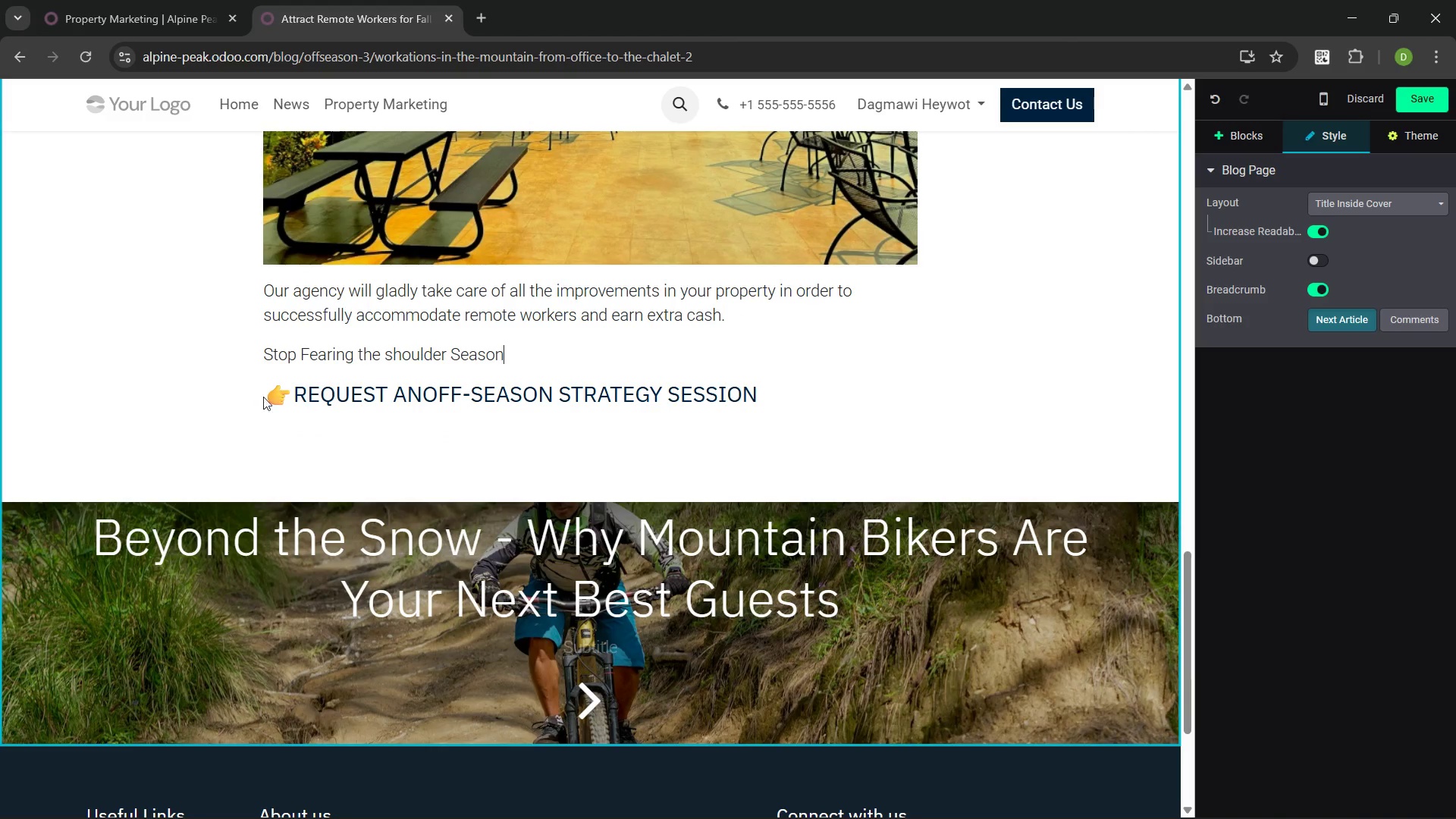 
left_click([273, 397])
 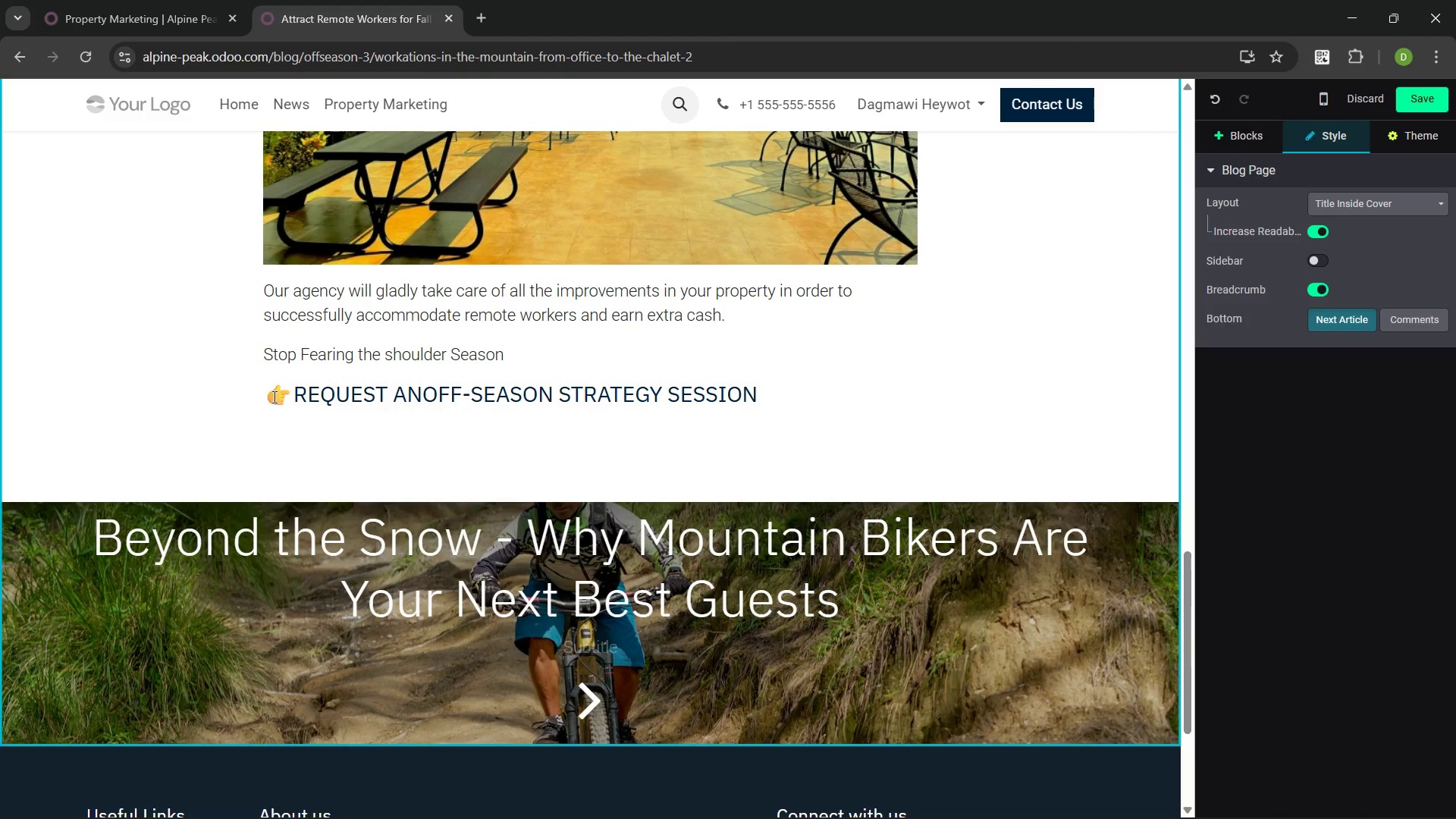 
key(Backspace)
 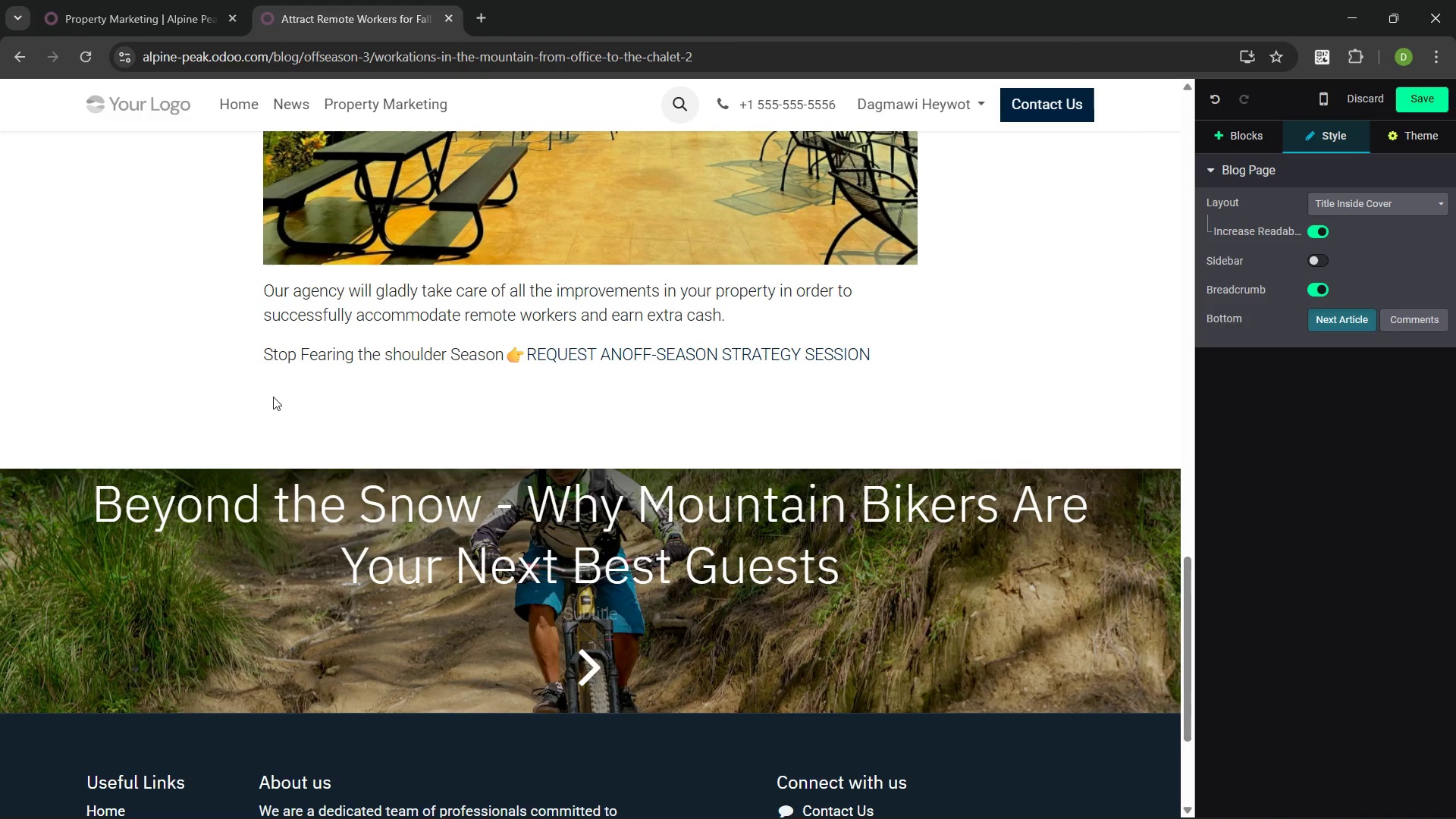 
key(ArrowRight)
 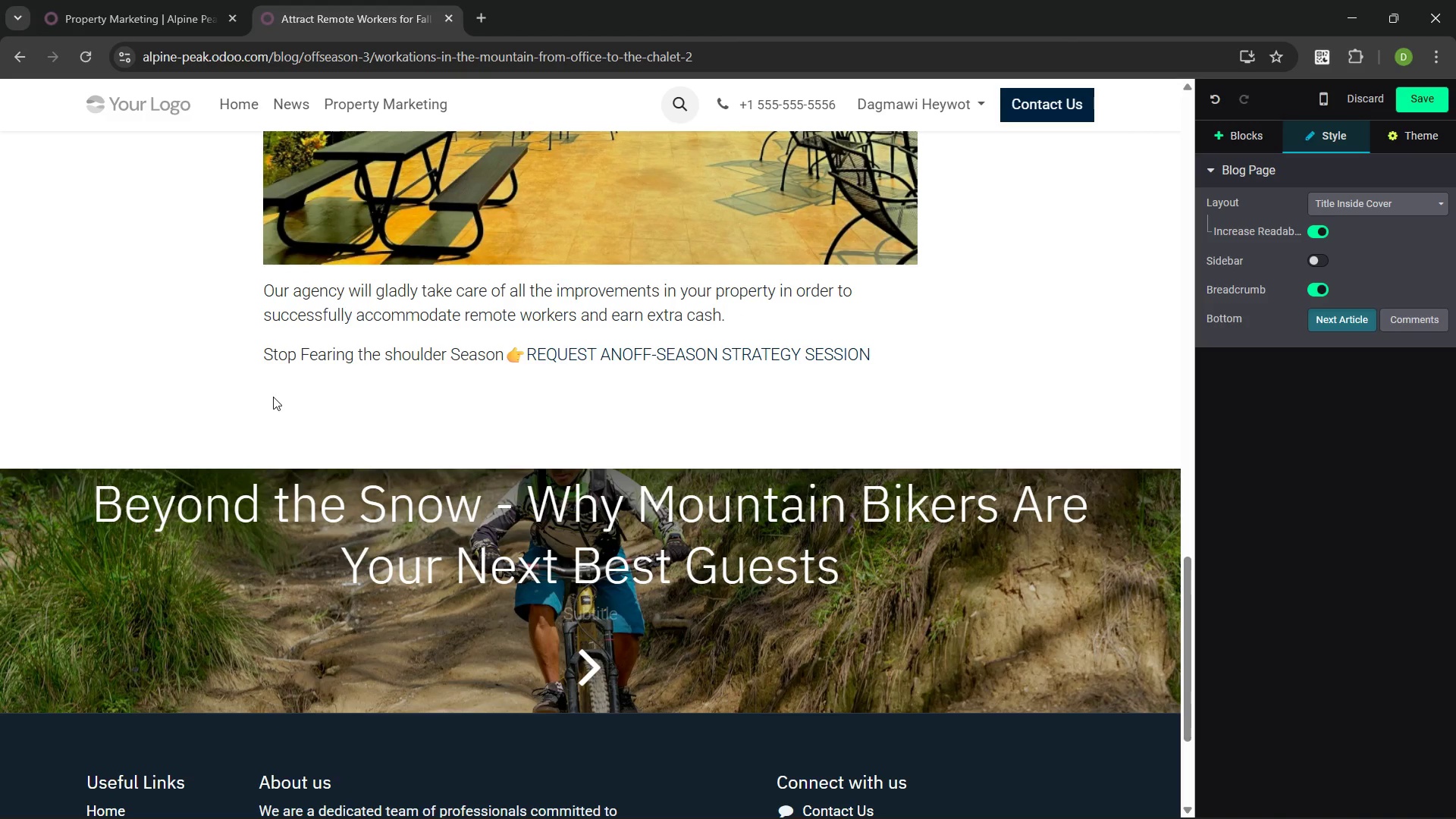 
key(Control+Z)
 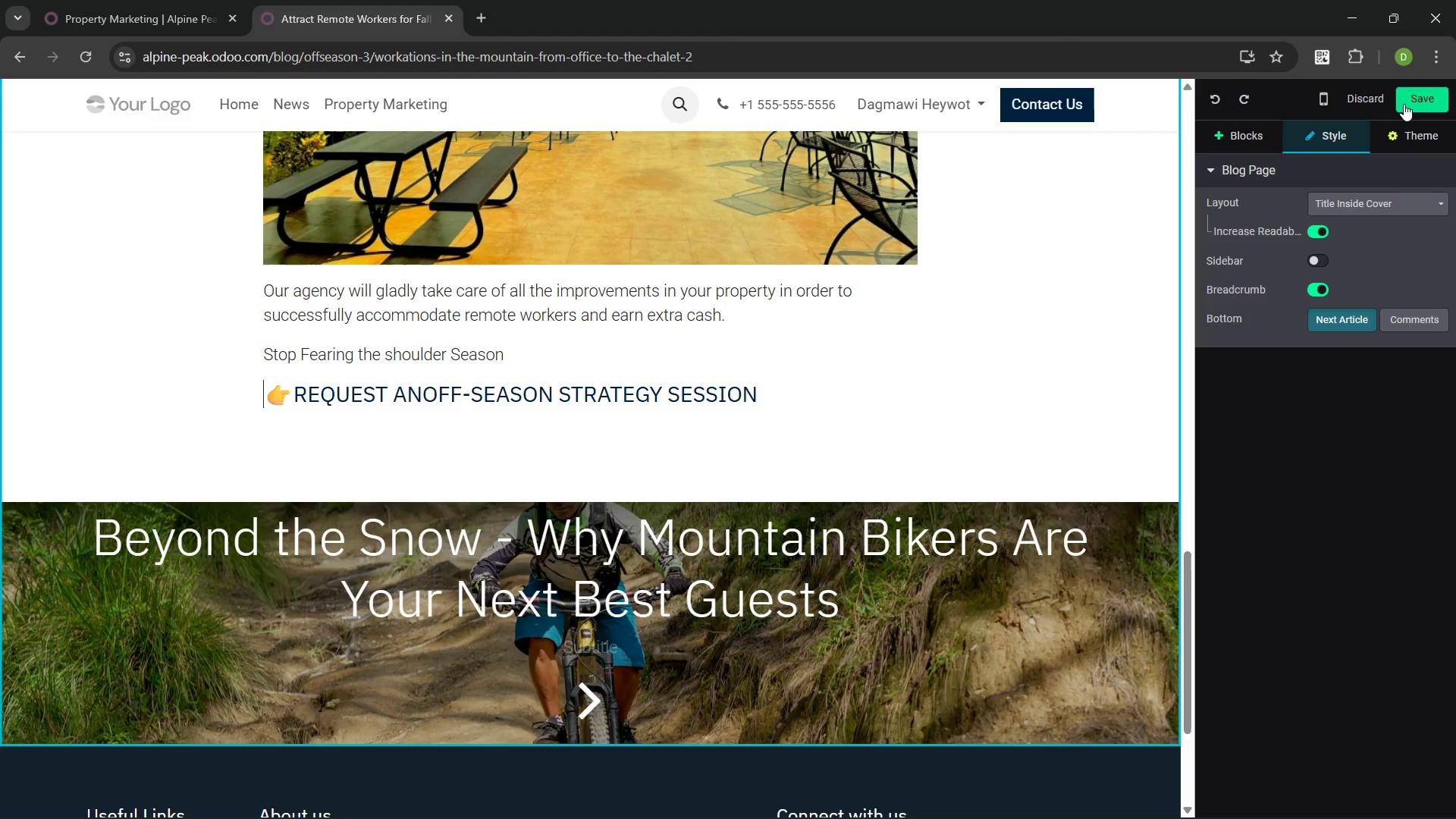 
left_click([1404, 104])
 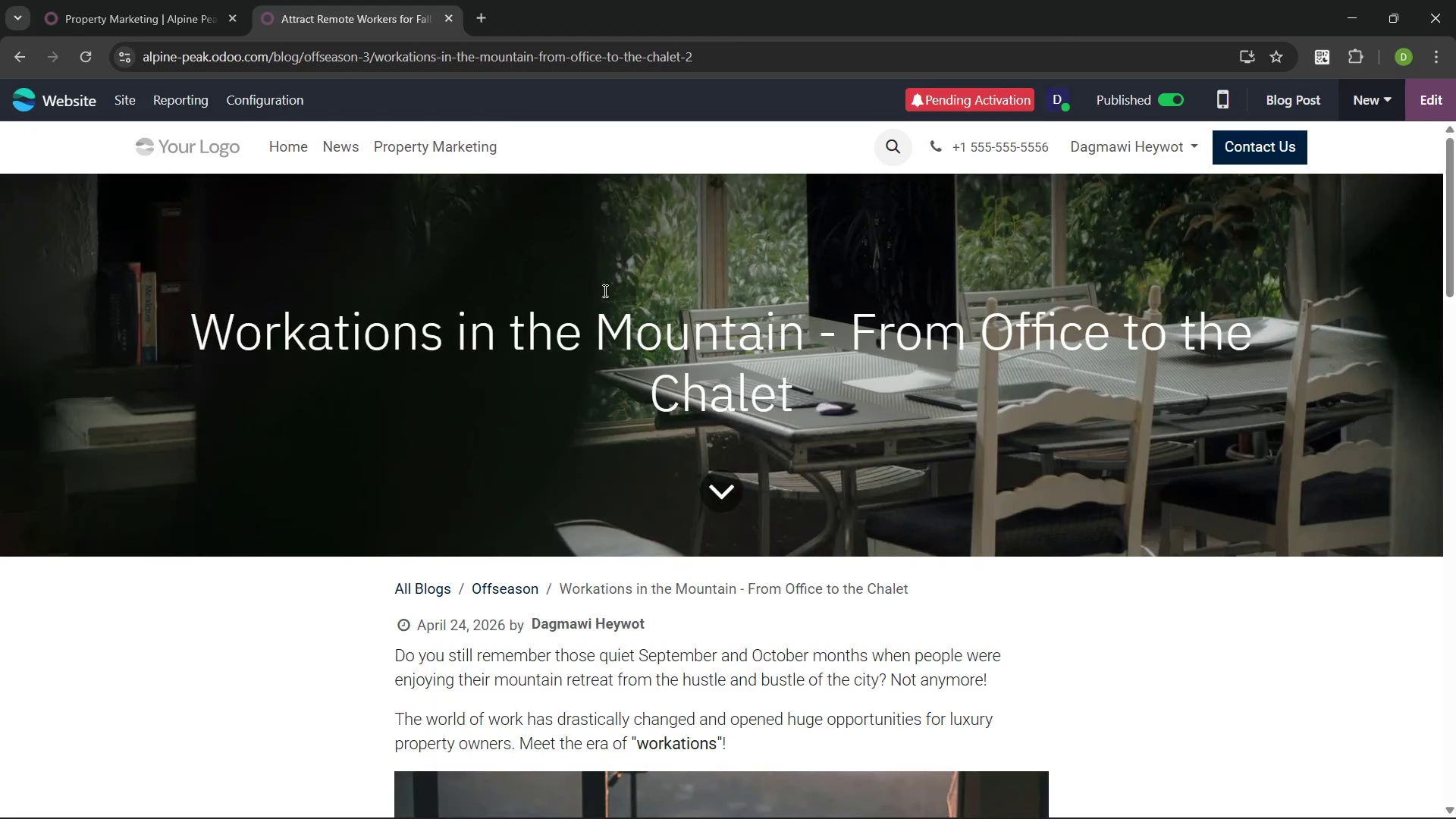 
left_click([138, 107])
 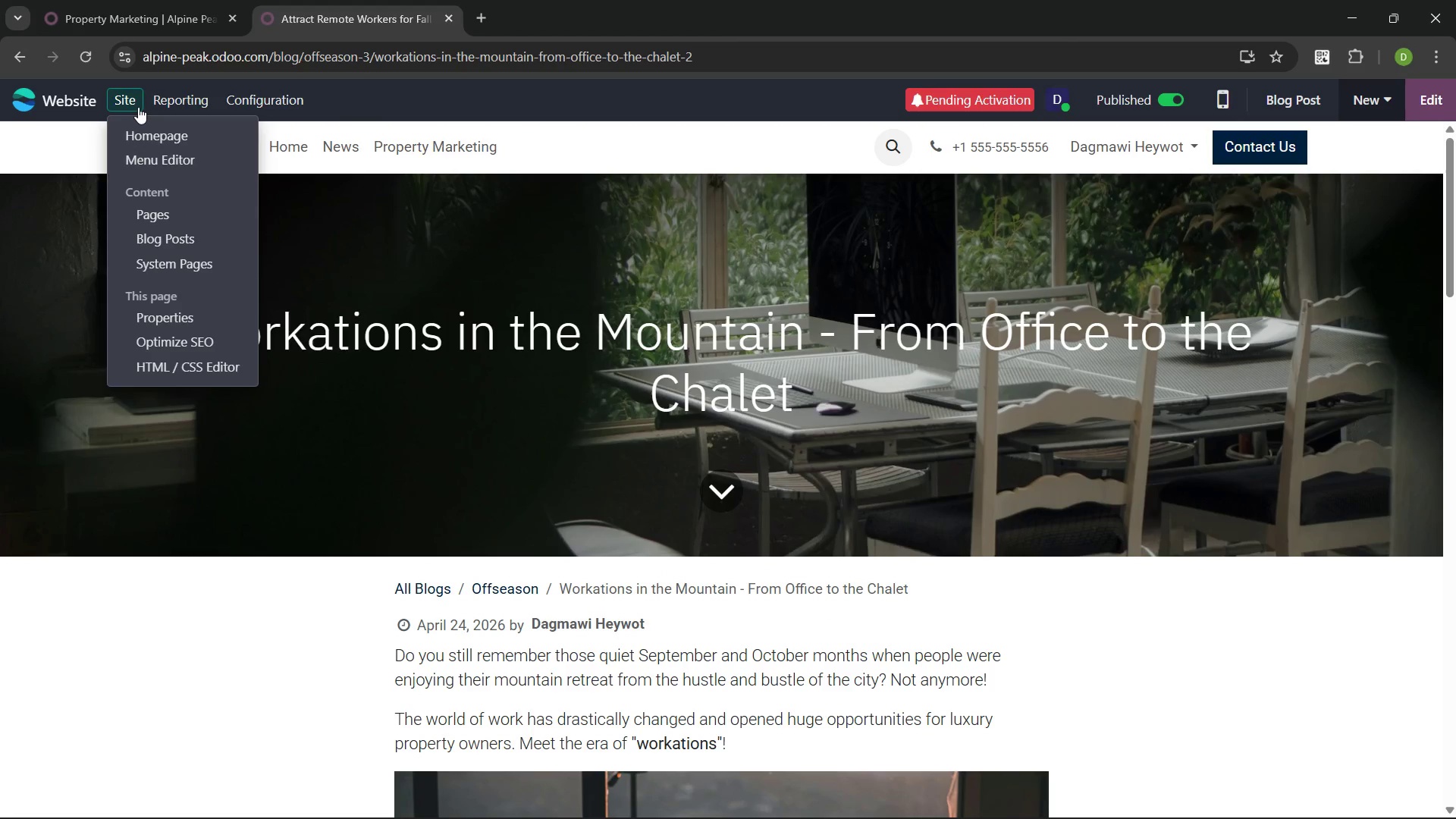 
wait(13.66)
 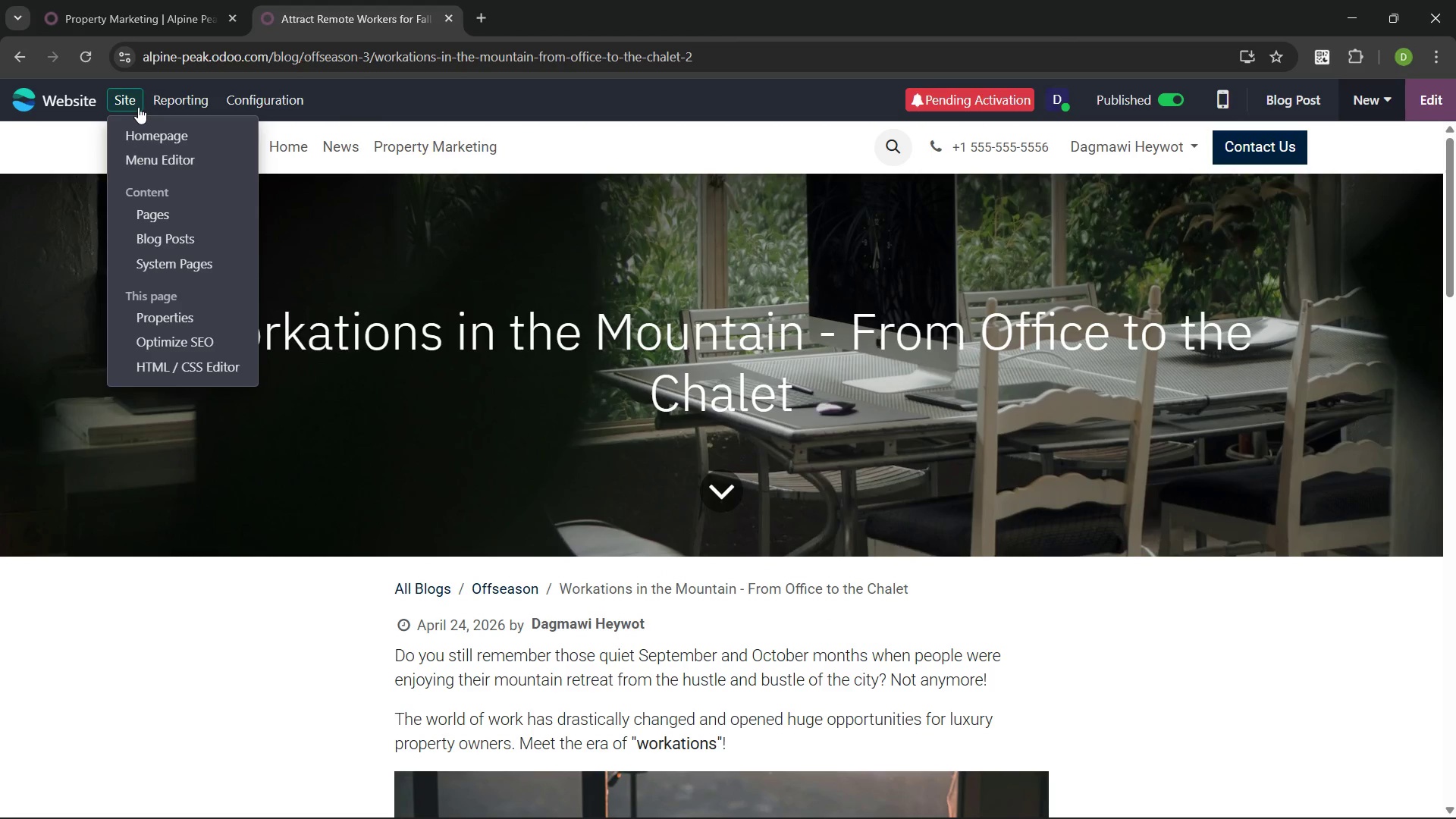 
left_click([477, 209])
 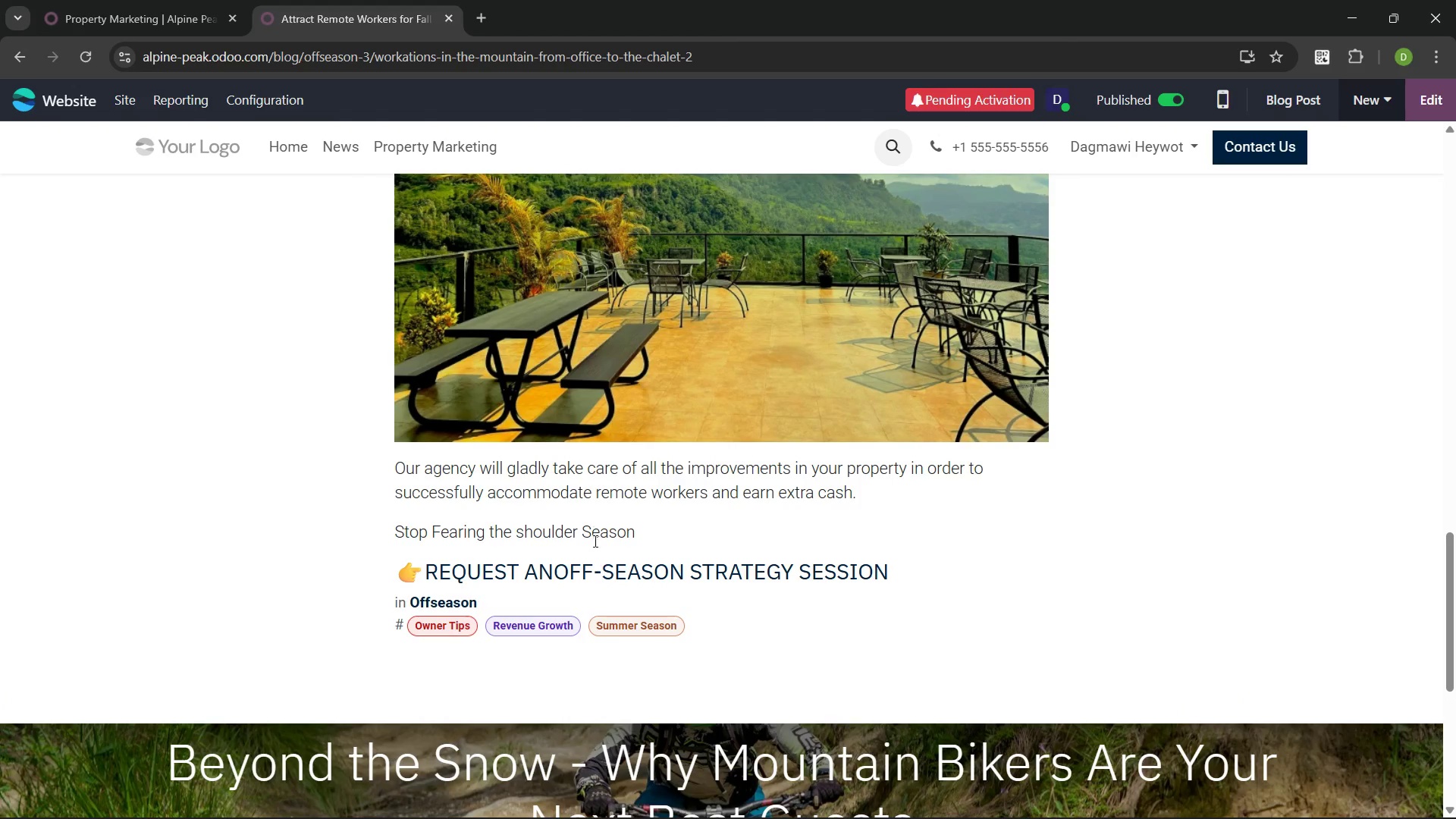 
wait(6.45)
 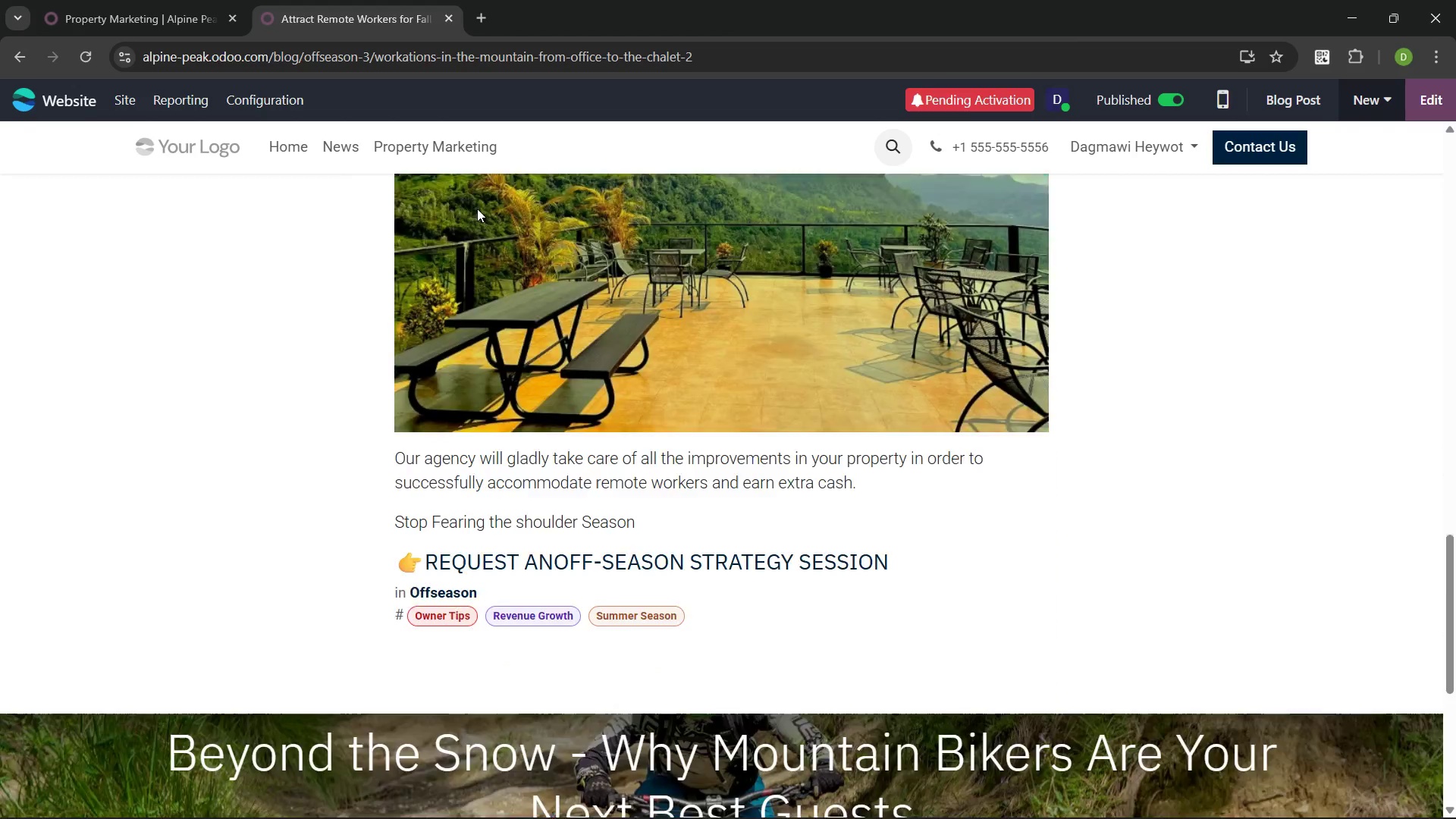 
left_click([1438, 102])
 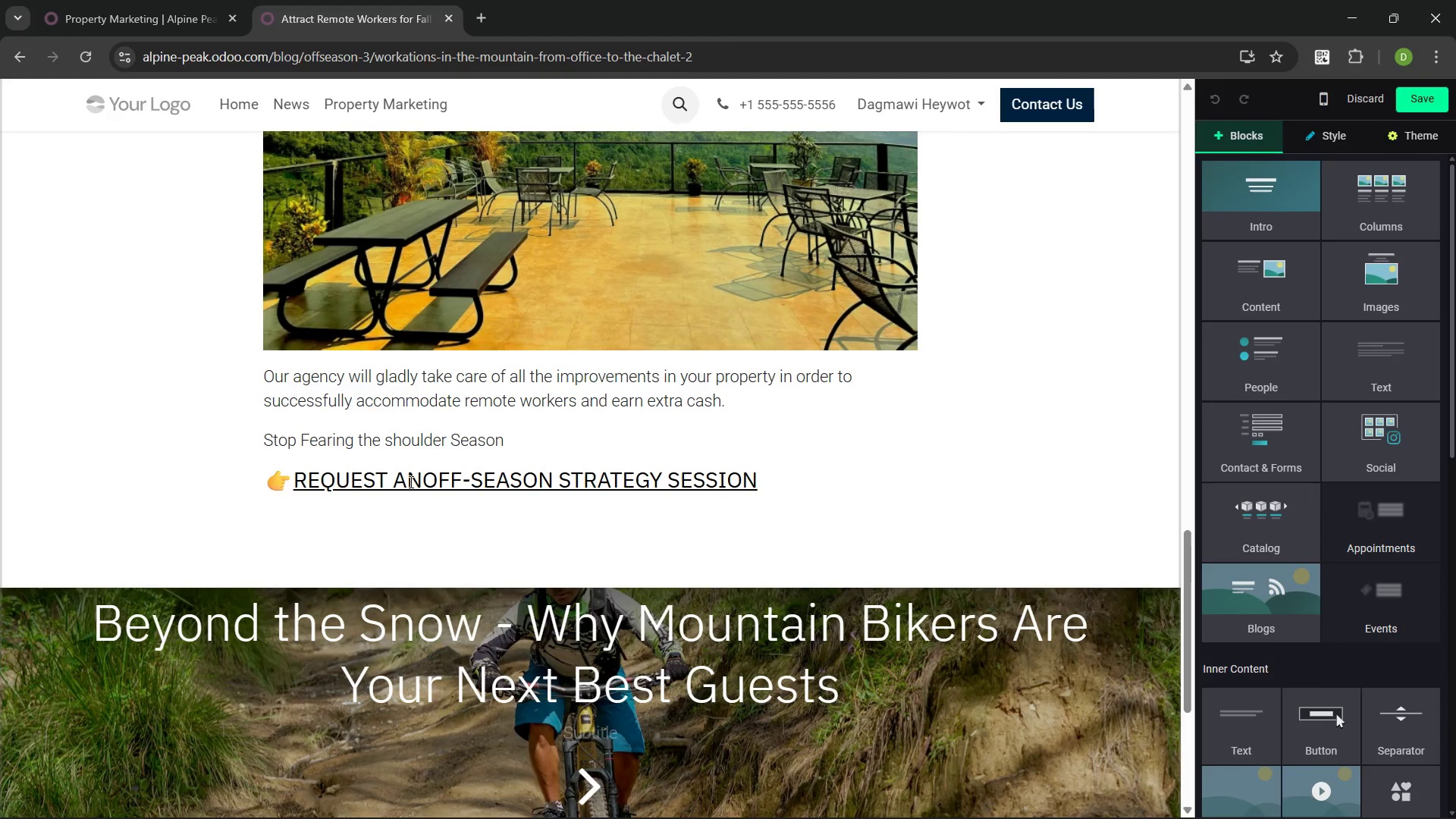 
left_click([424, 475])
 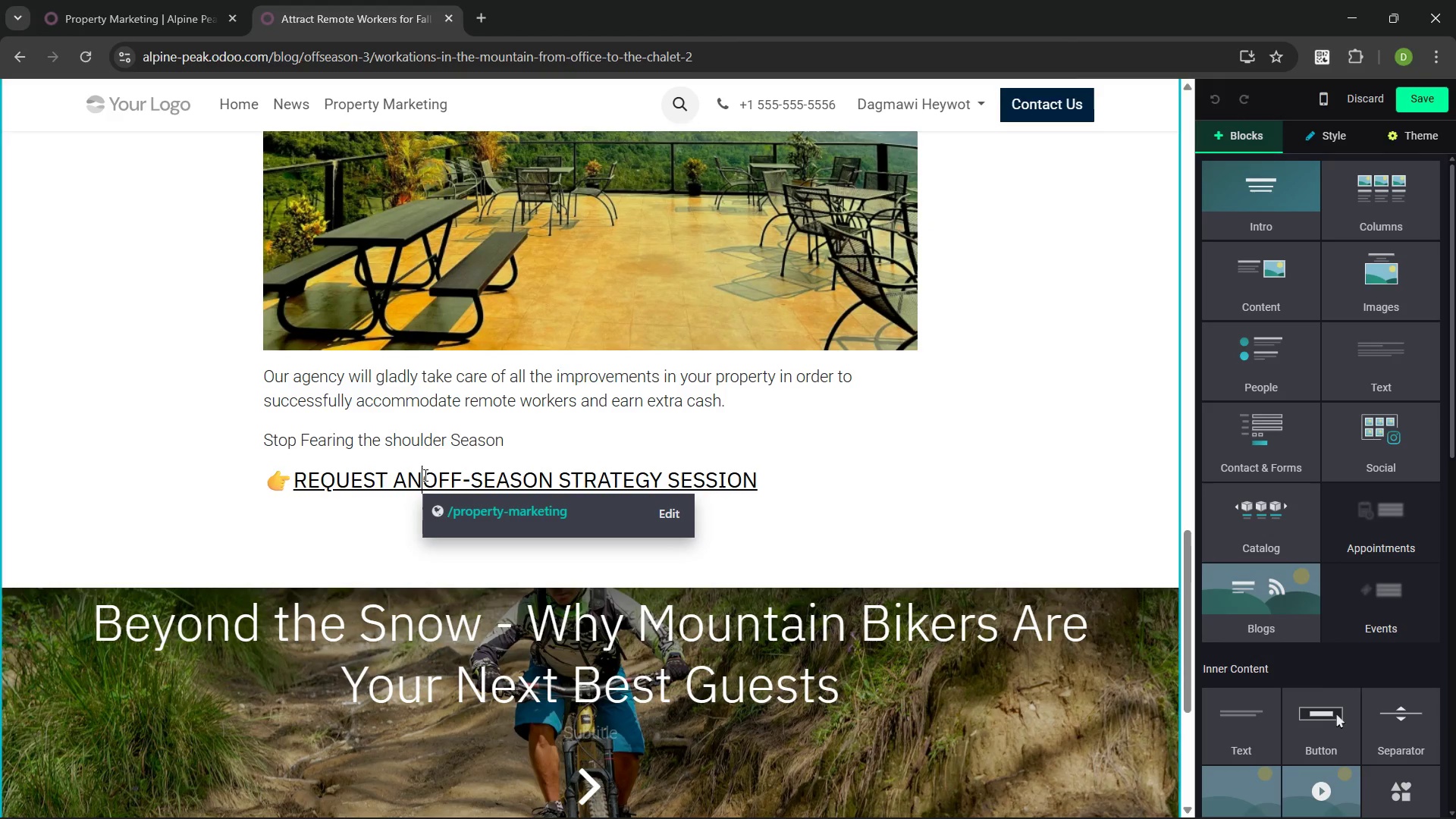 
key(Space)
 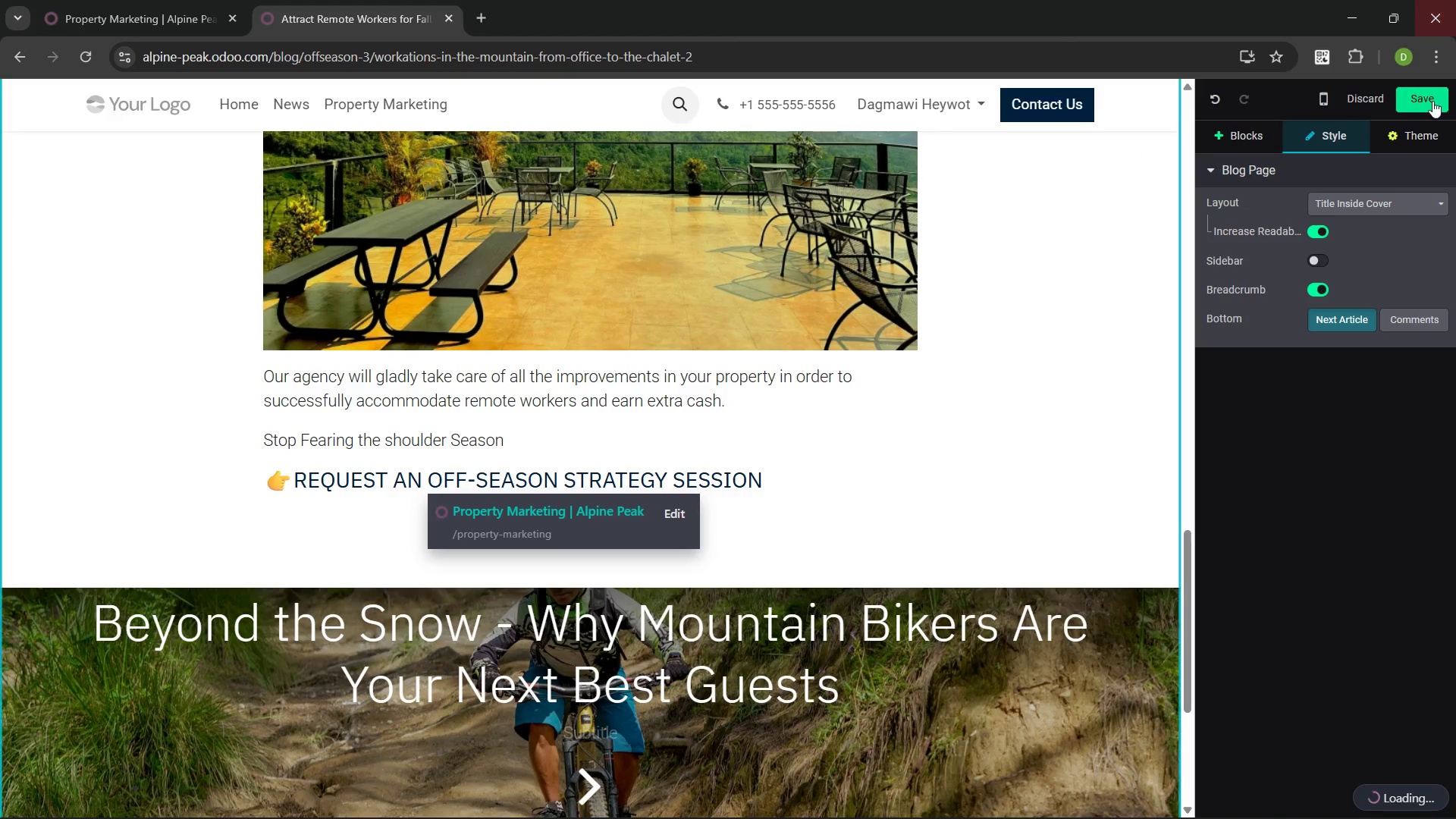 
left_click([1418, 114])
 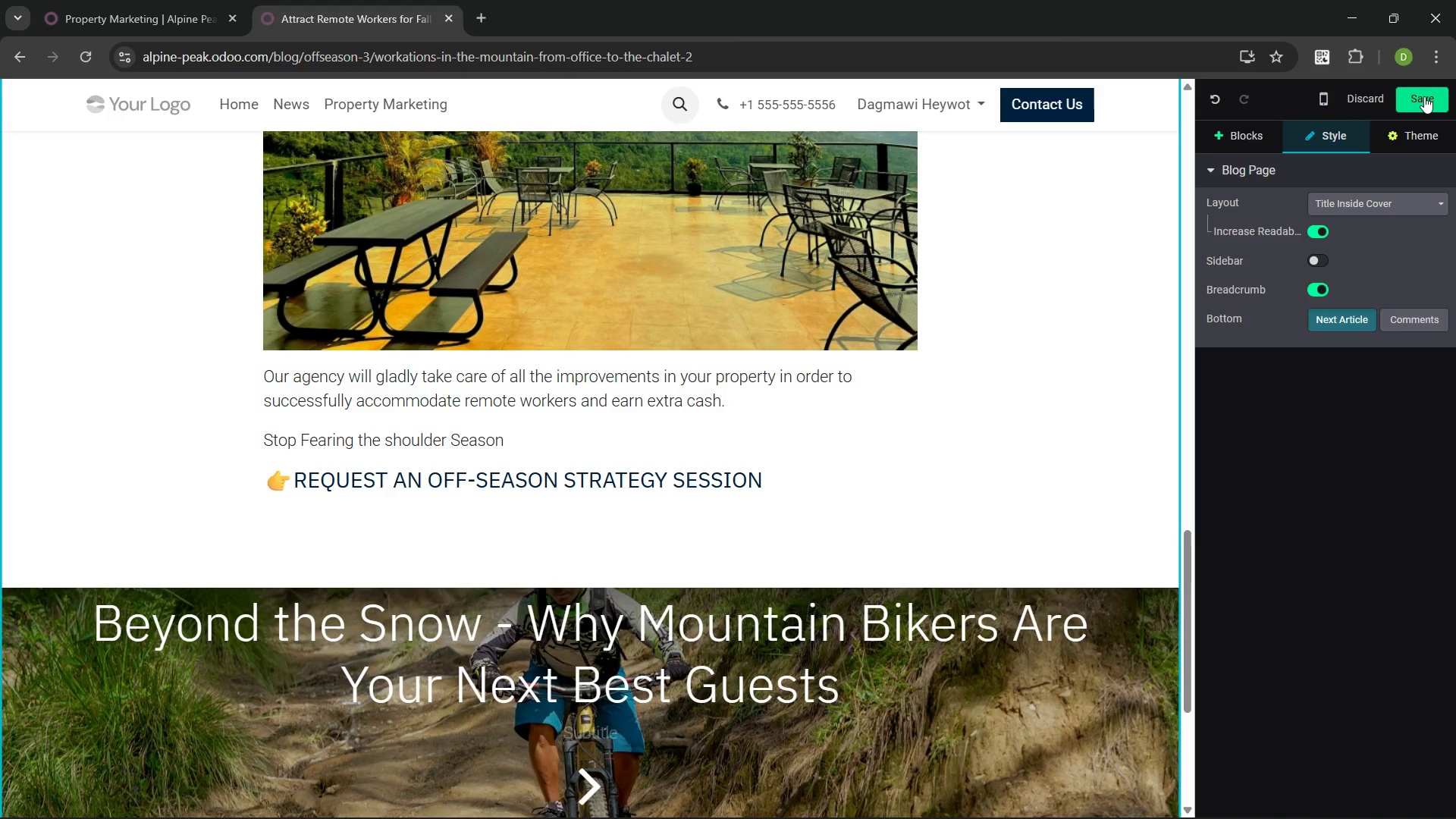 
left_click([1424, 96])
 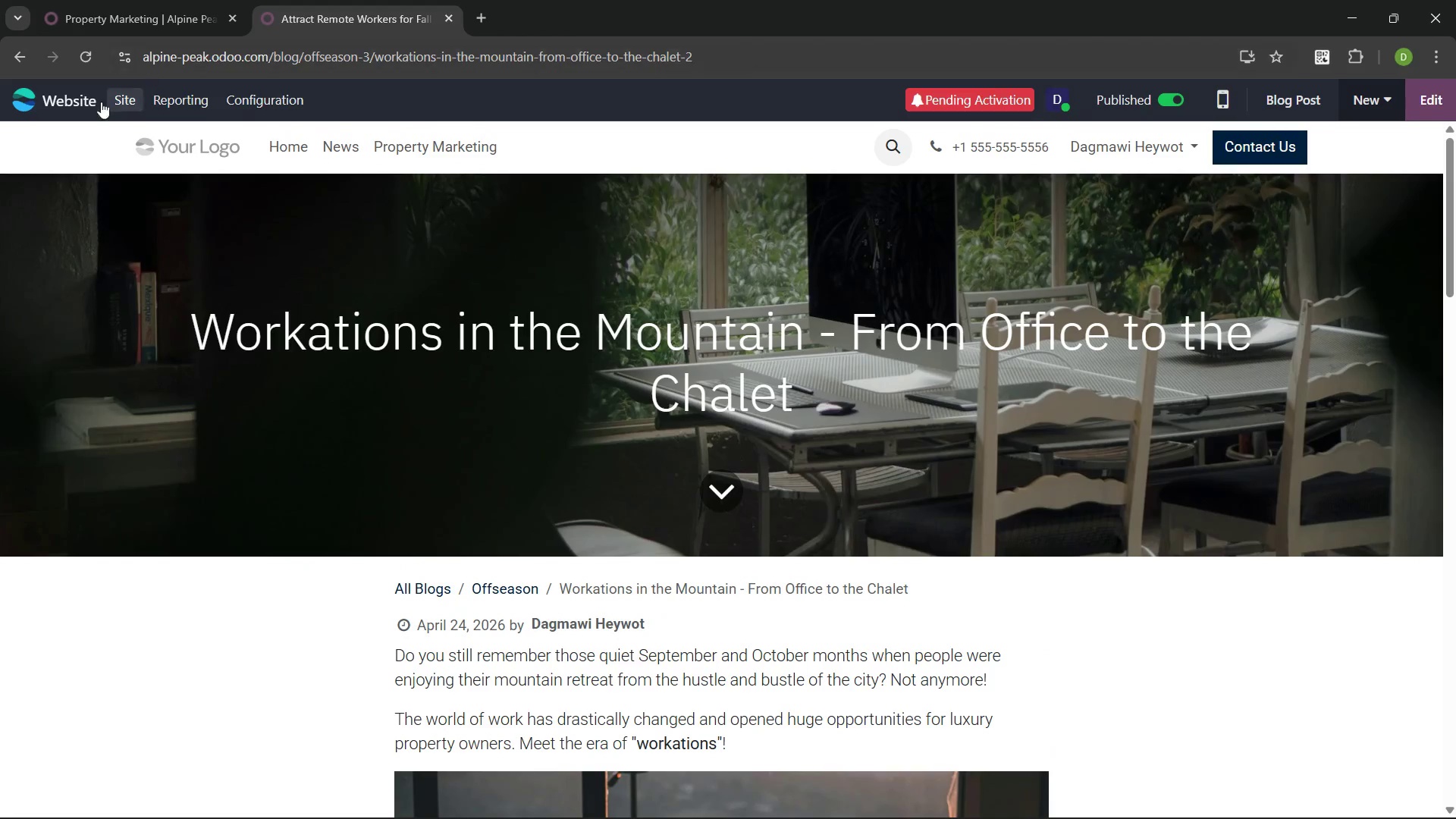 
left_click([121, 93])
 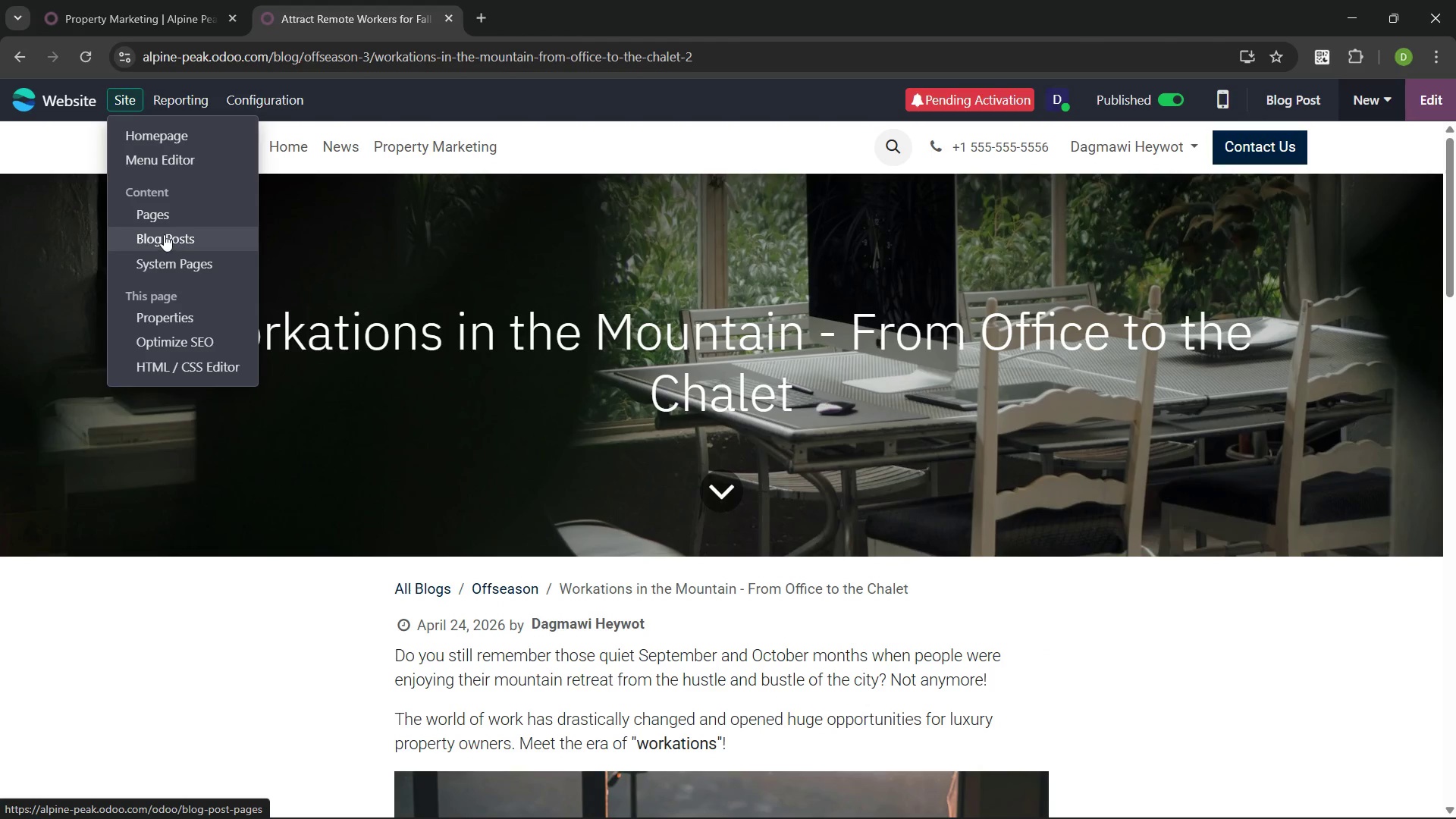 
left_click([164, 234])
 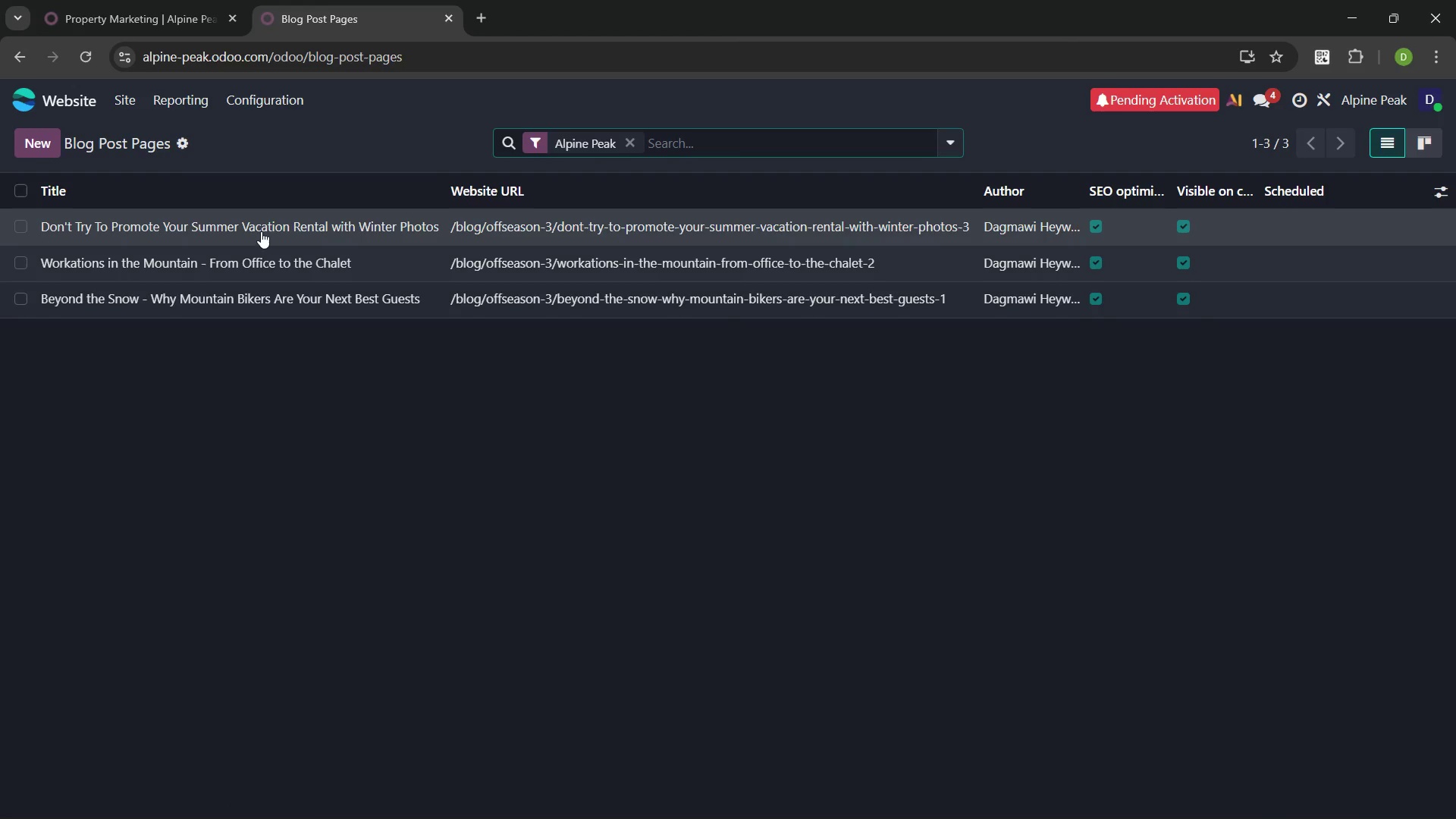 
left_click([261, 231])
 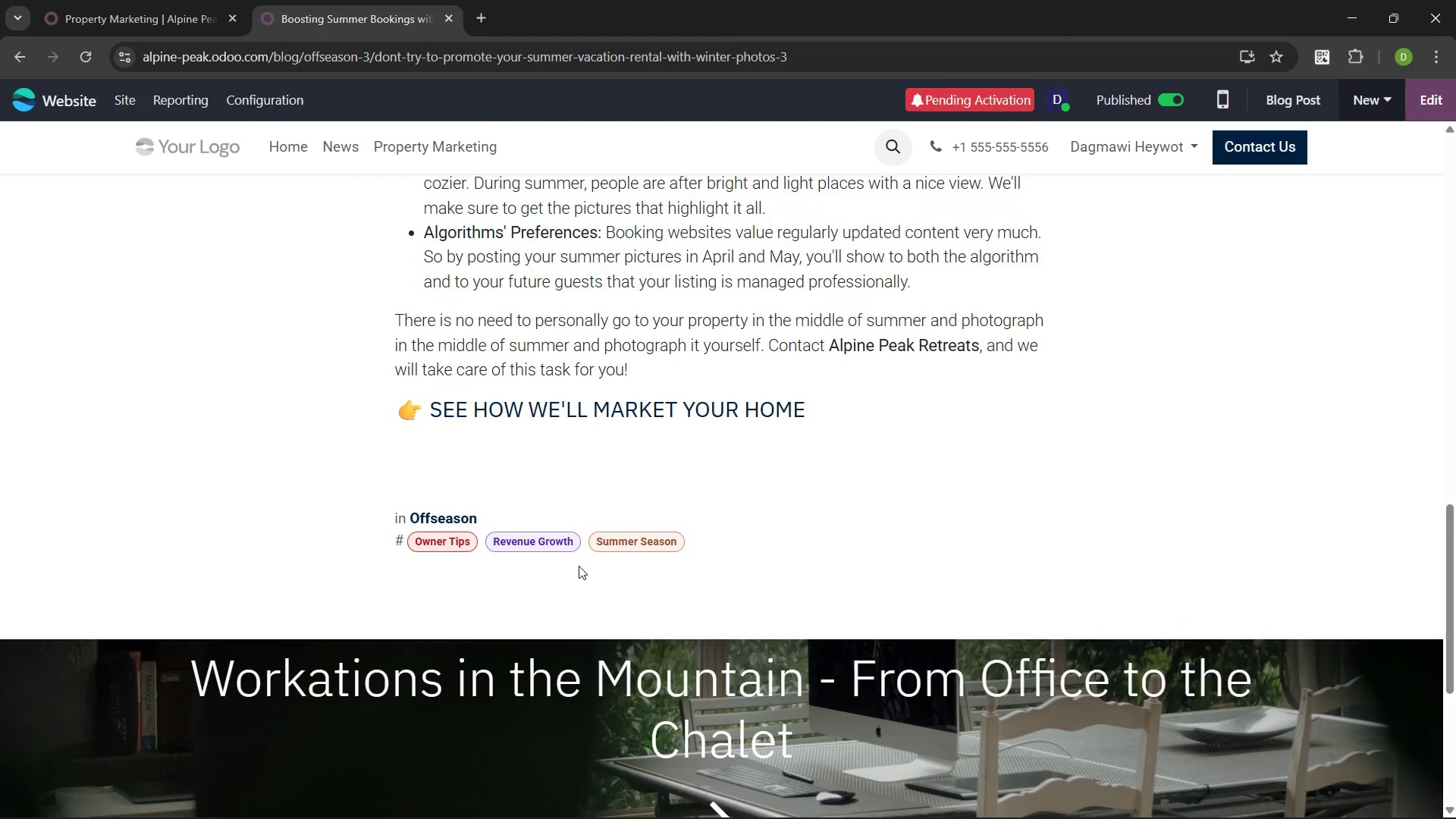 
wait(9.23)
 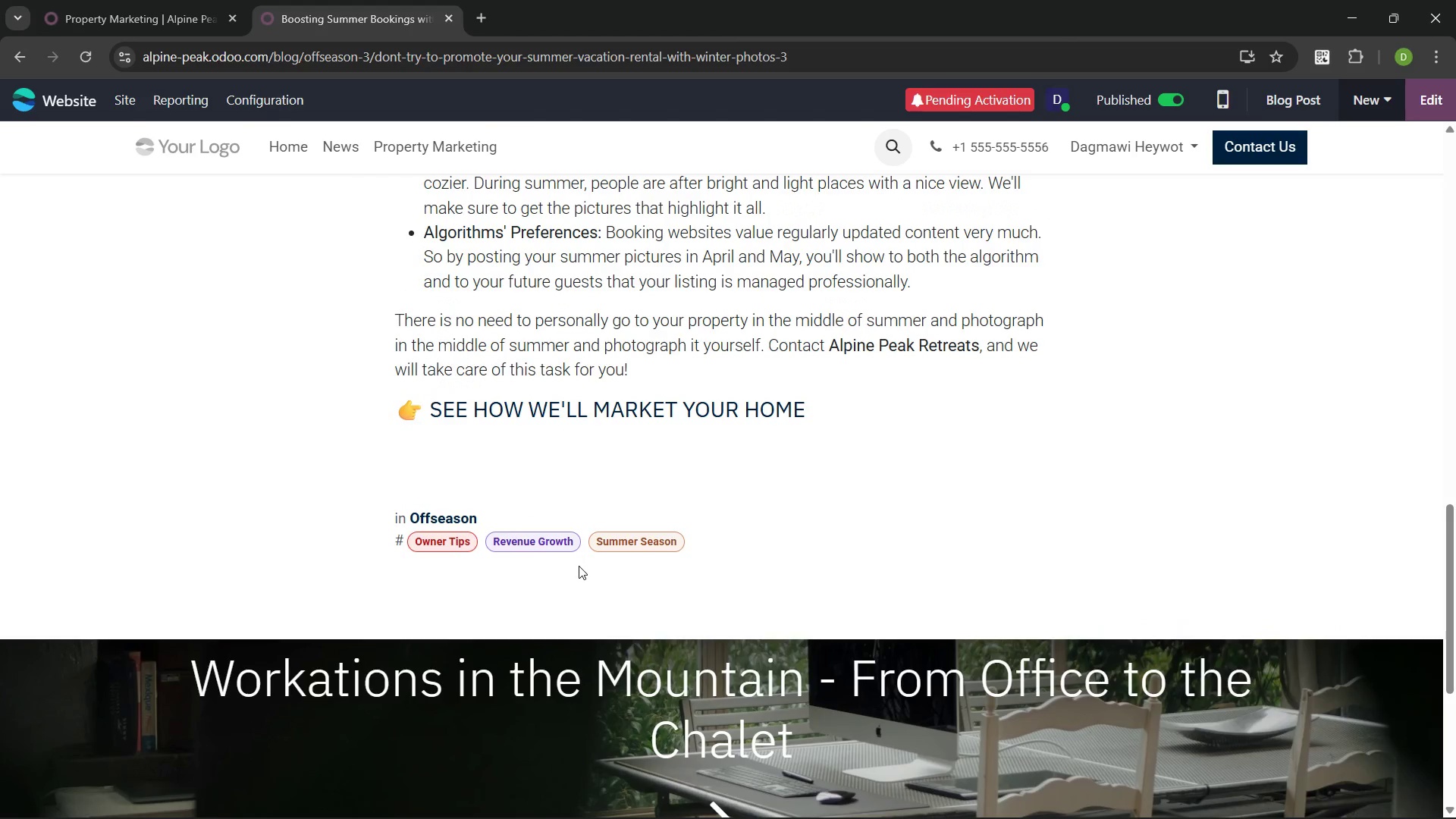 
left_click([113, 98])
 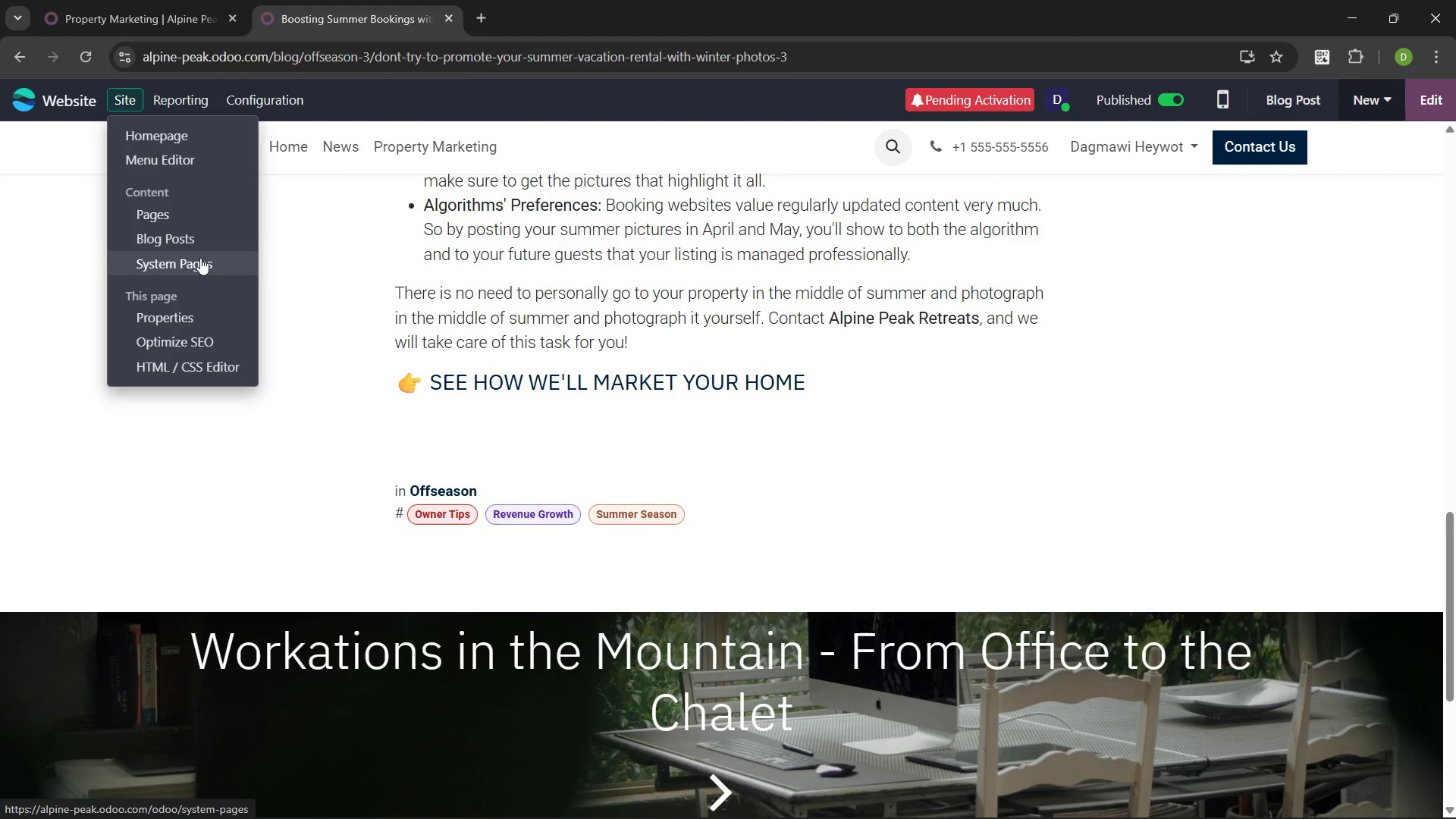 
wait(6.5)
 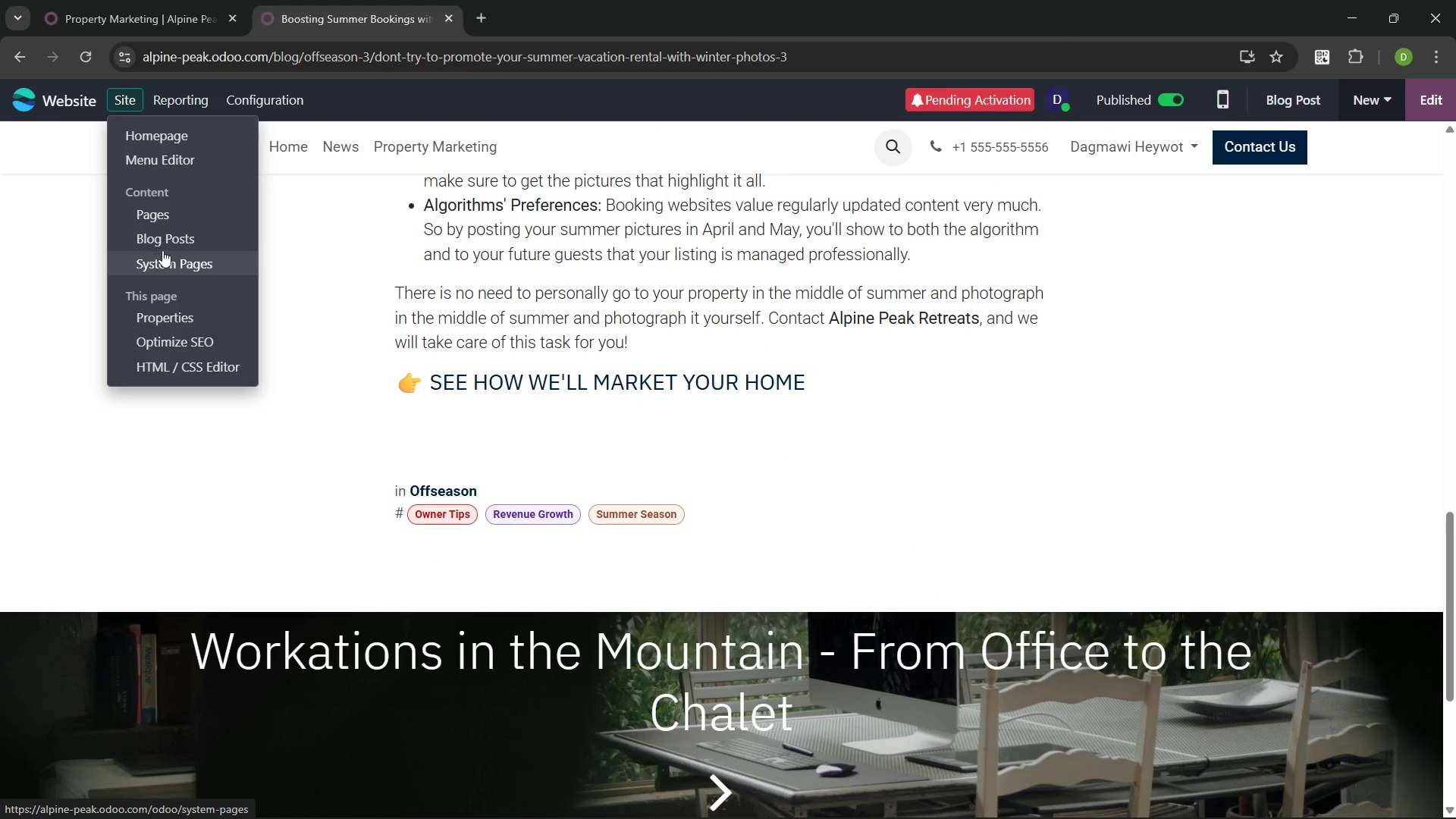 
left_click([201, 237])
 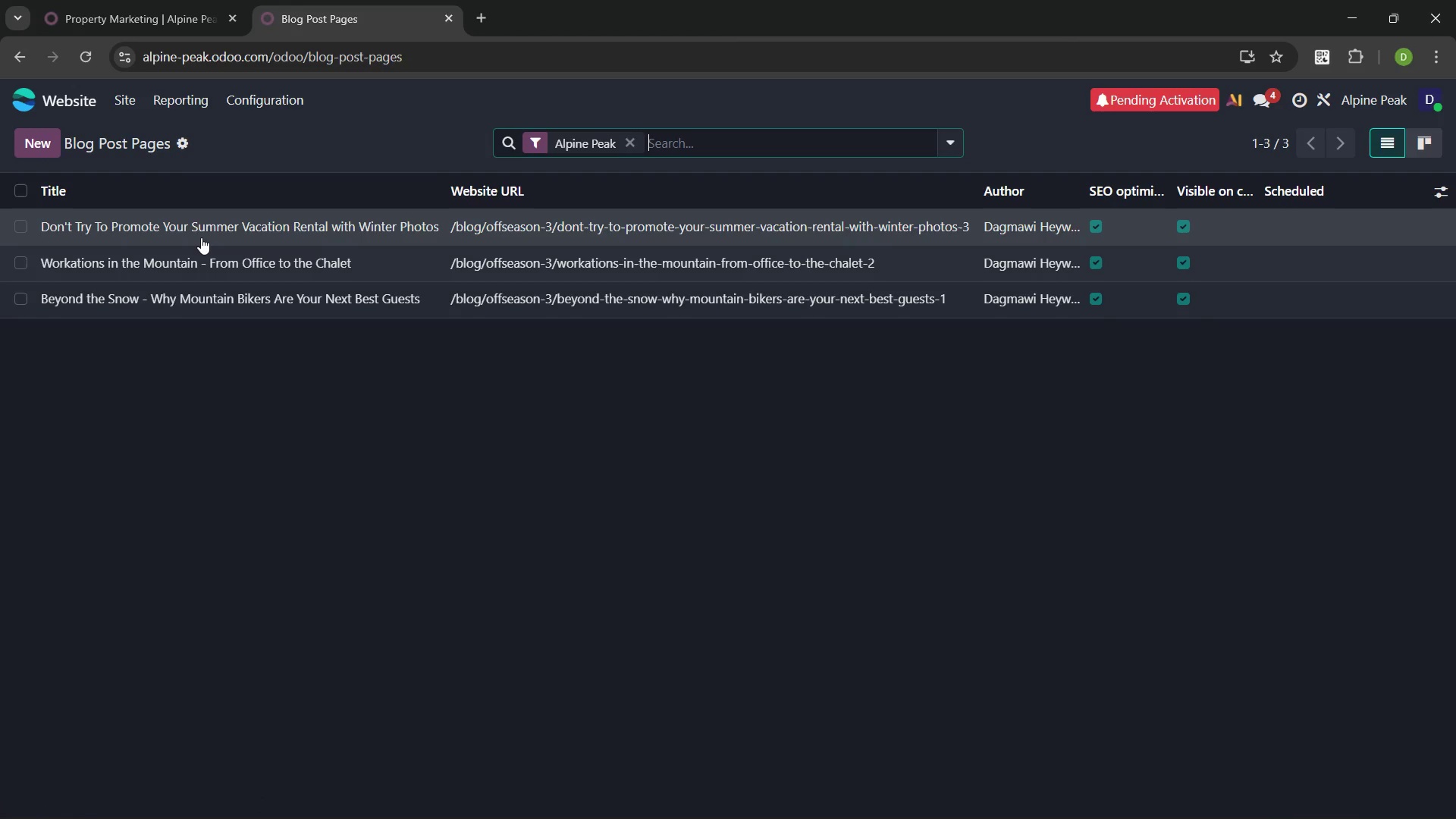 
left_click([201, 237])
 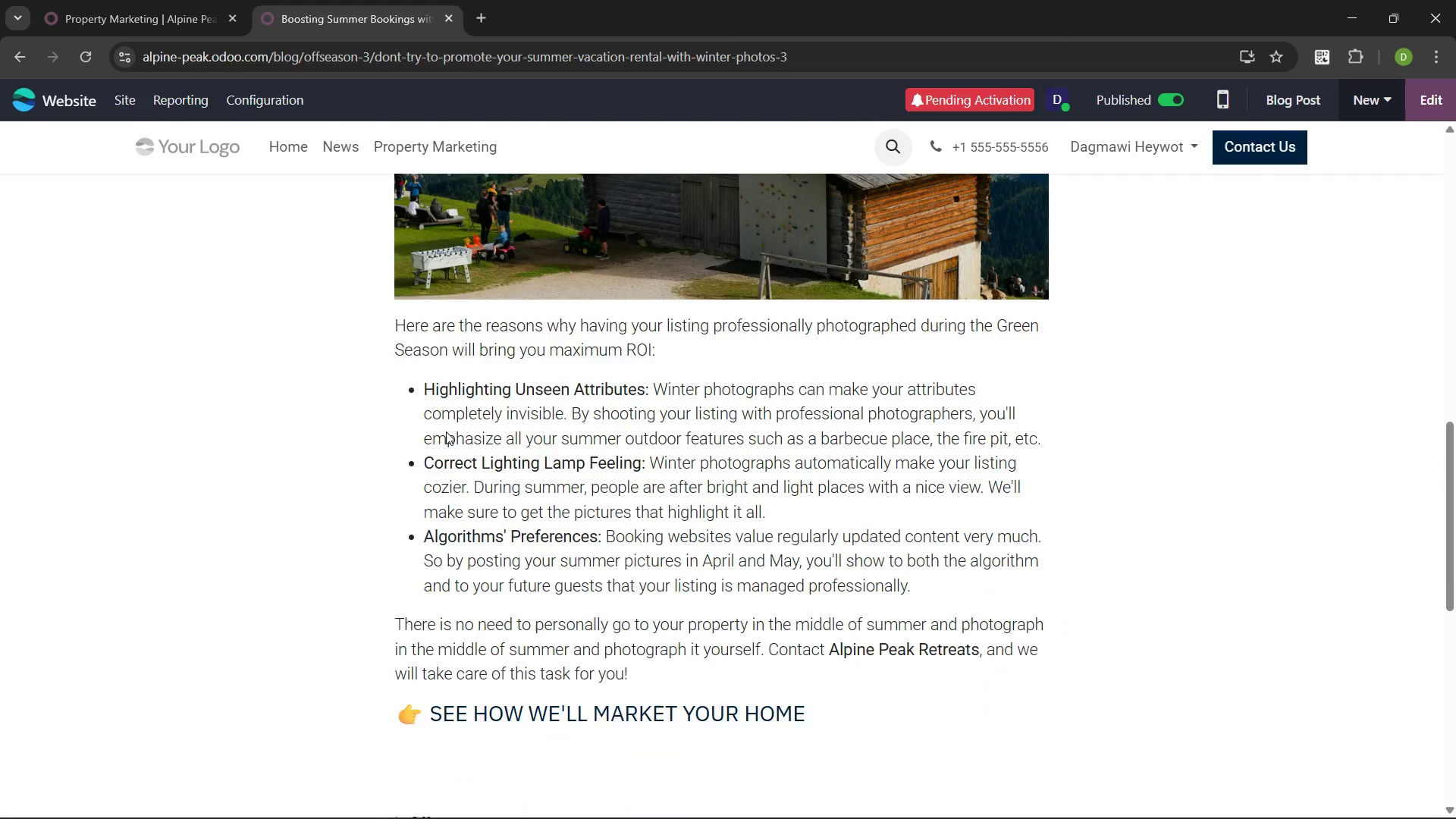 
left_click([136, 100])
 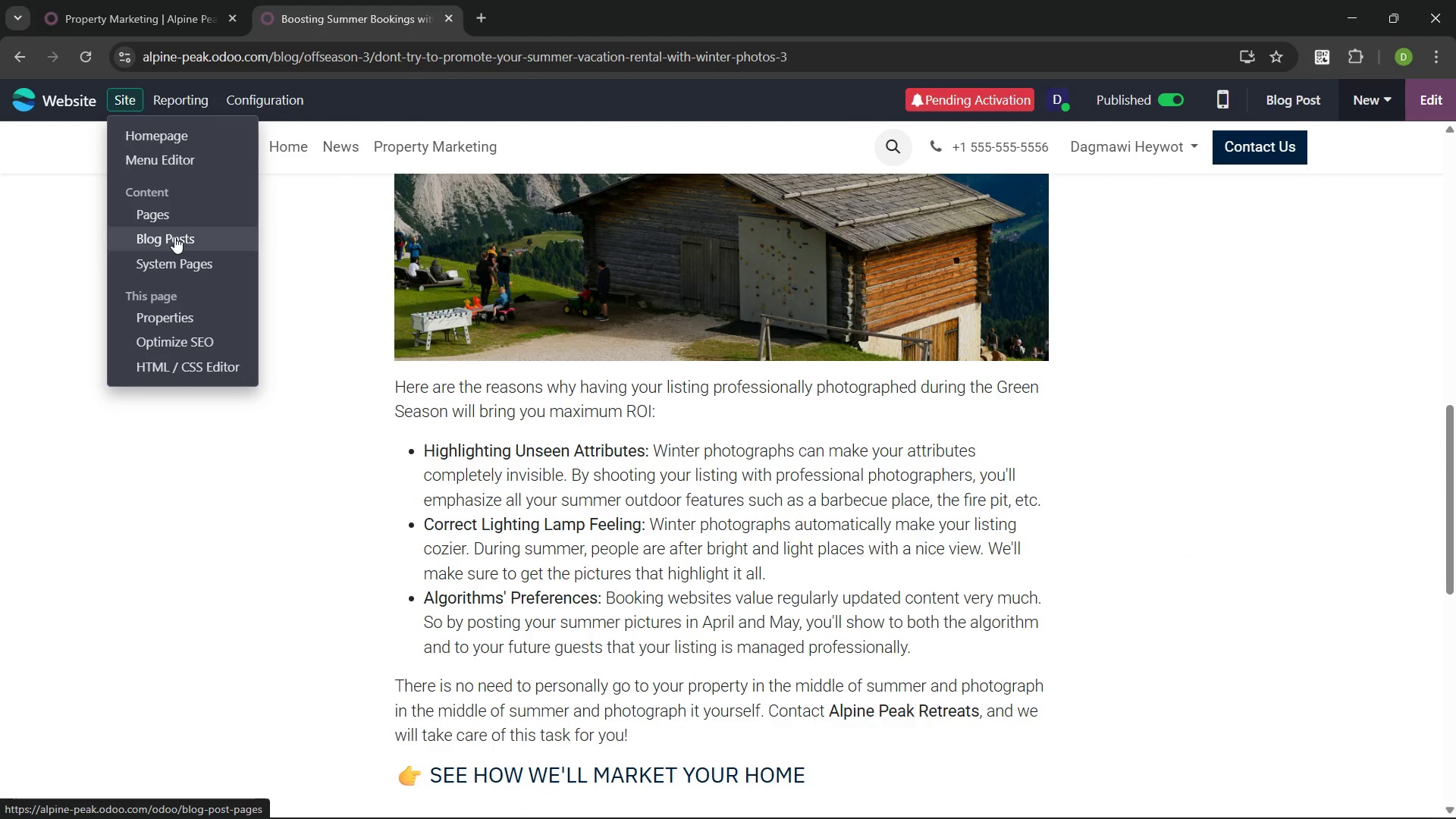 
left_click_drag(start_coordinate=[807, 55], to_coordinate=[102, 60])
 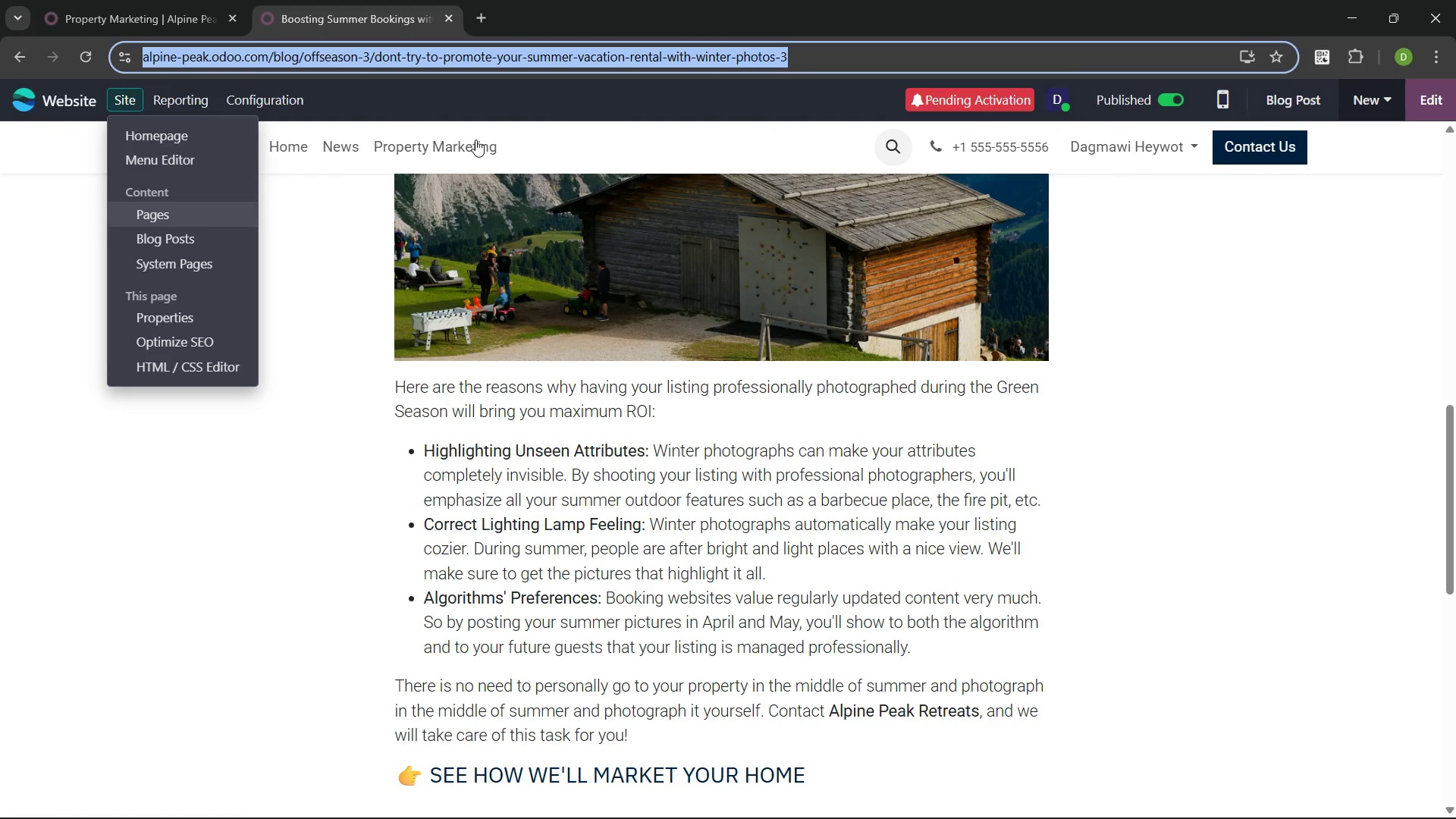 
key(Control+C)
 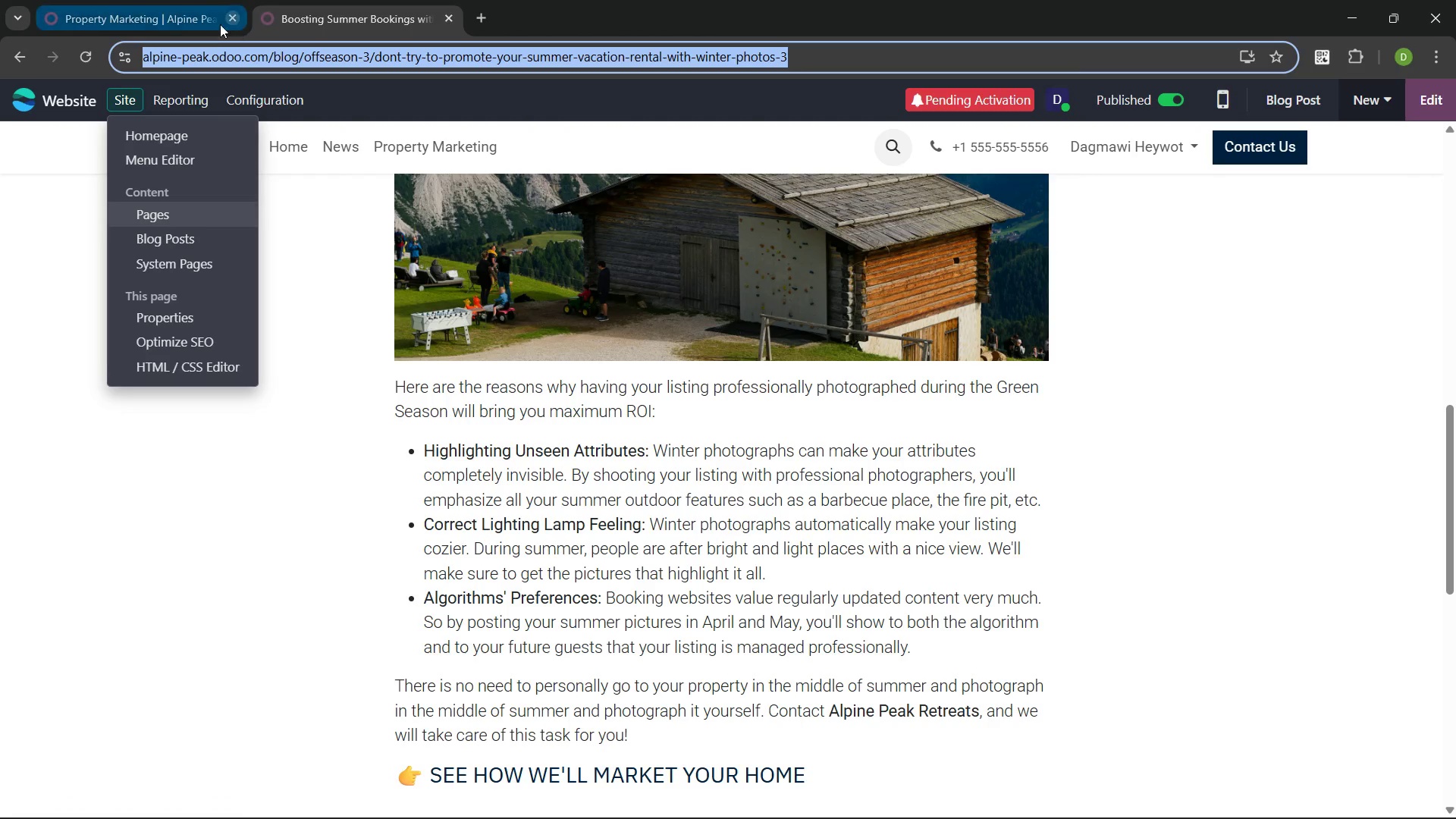 
left_click([149, 24])
 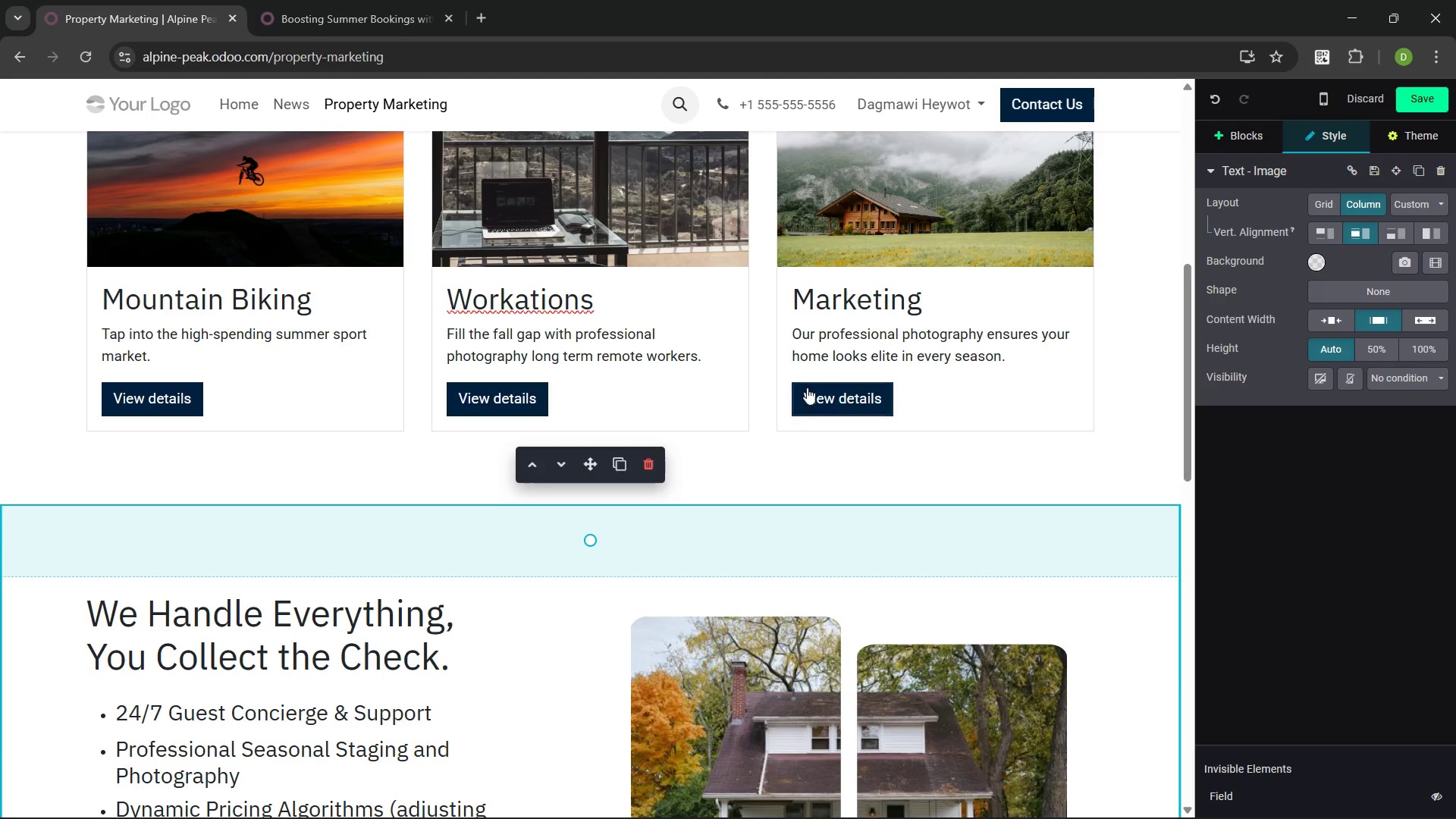 
left_click([356, 17])
 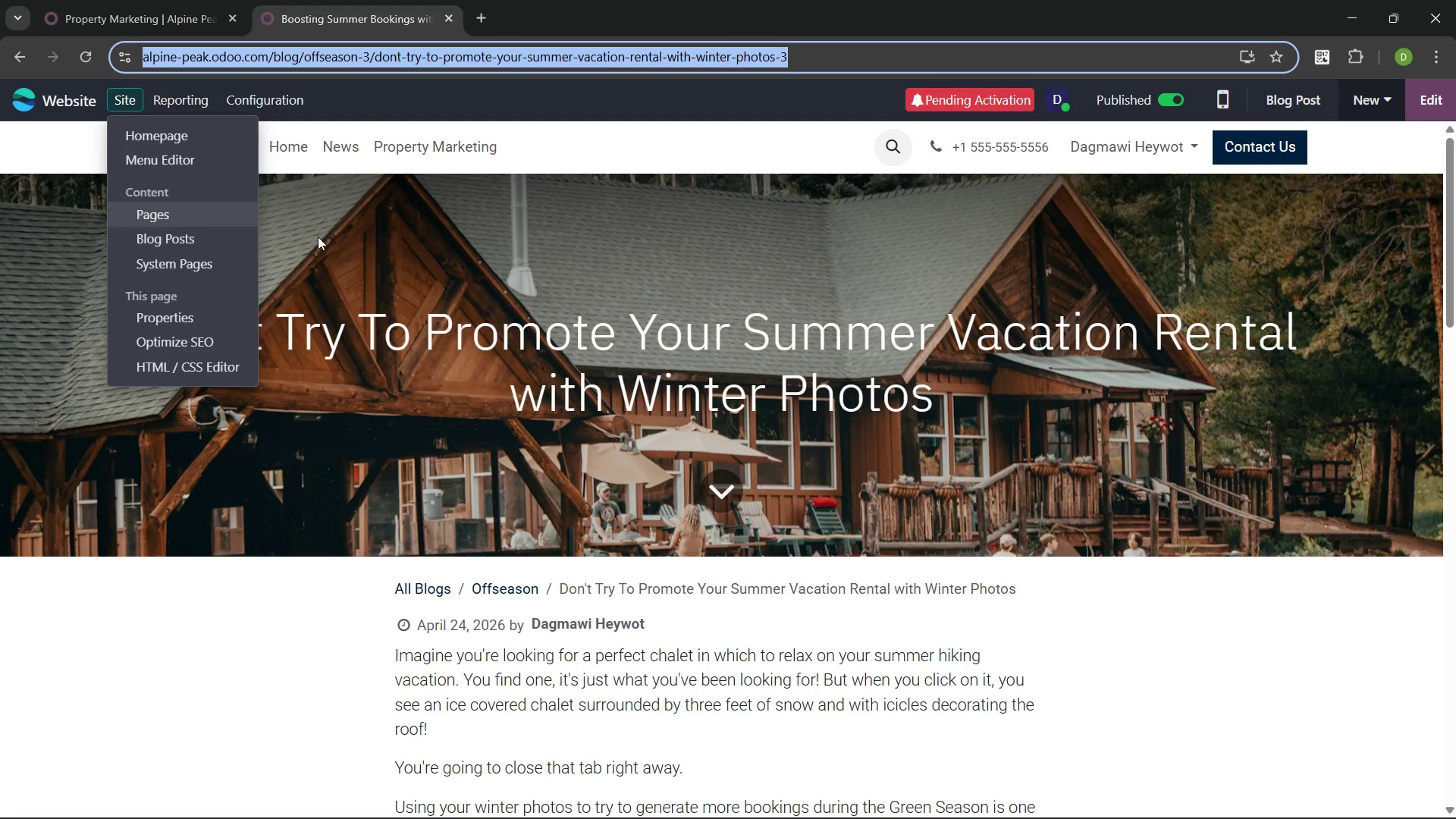 
left_click([102, 30])
 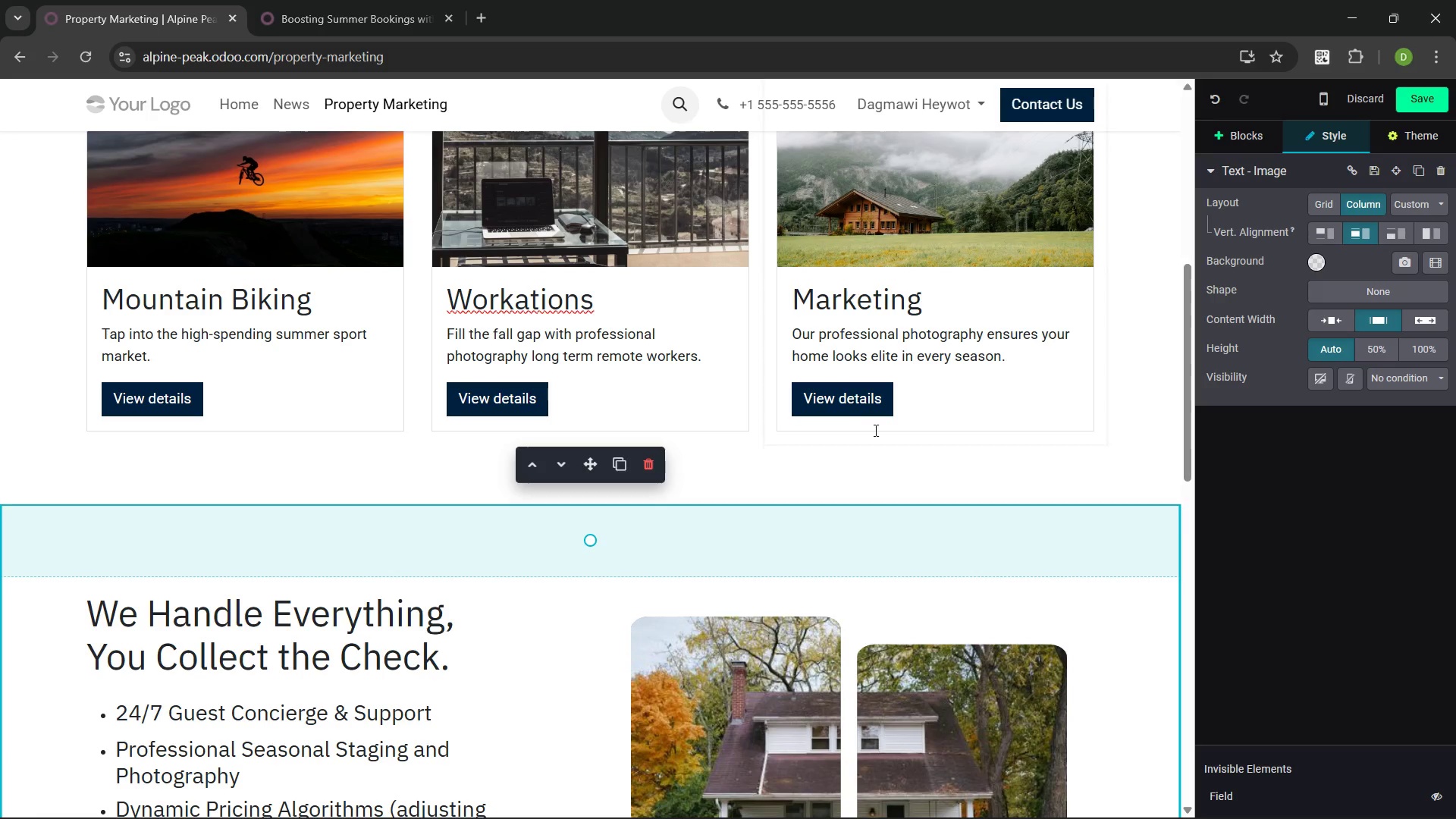 
left_click([856, 391])
 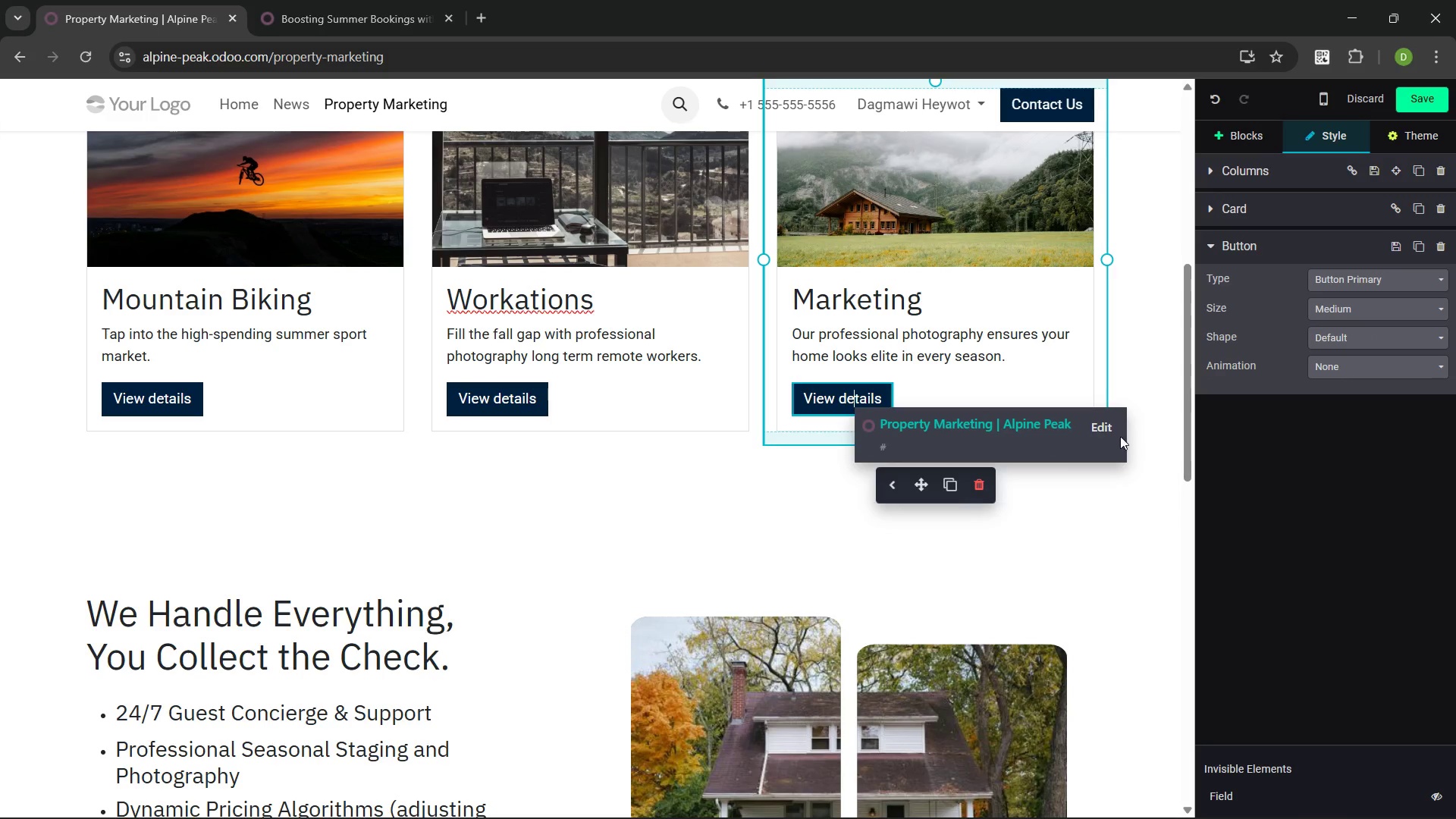 
left_click([1102, 423])
 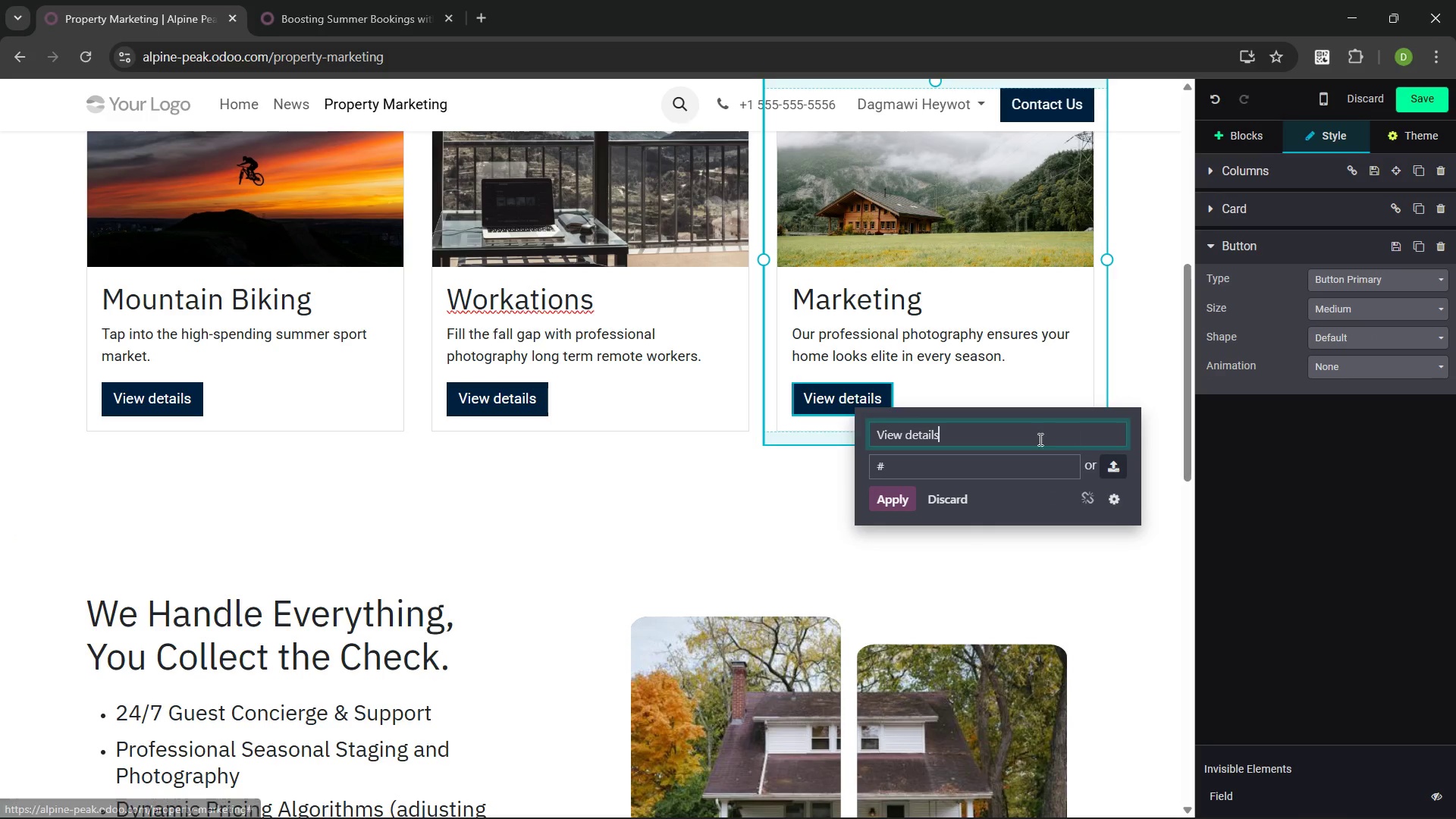 
key(Control+ControlLeft)
 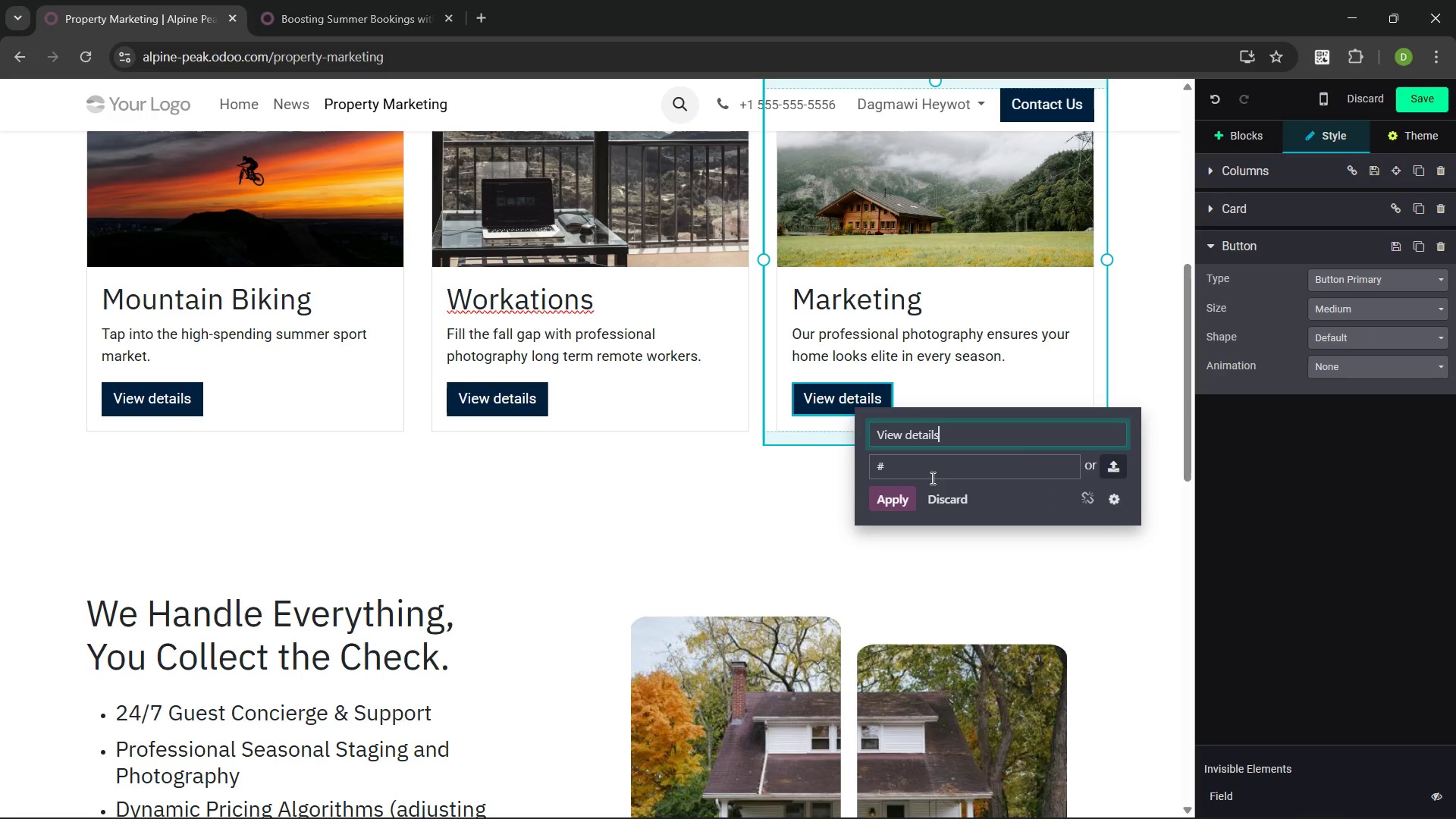 
left_click([931, 478])
 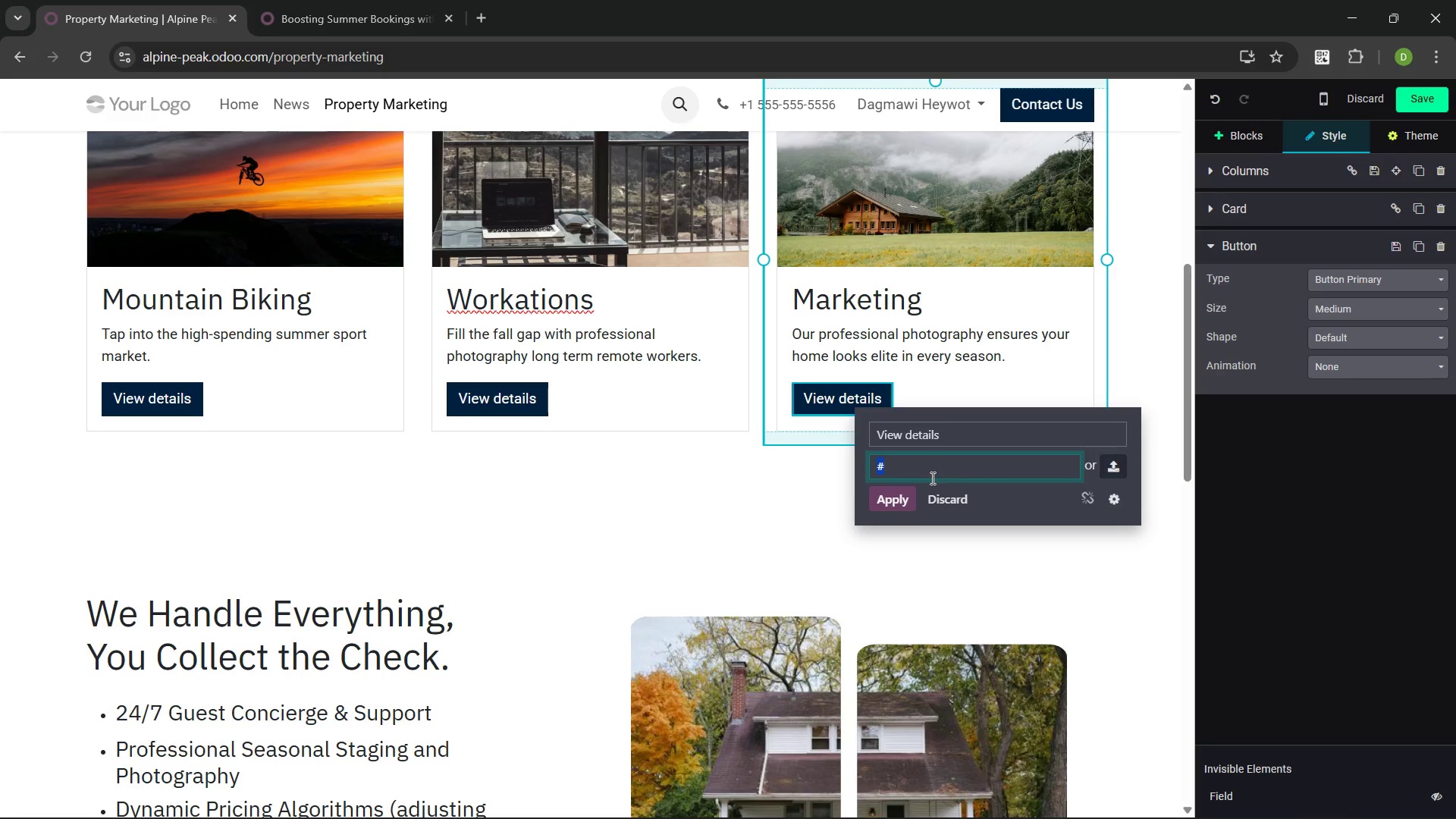 
key(Control+Backspace)
 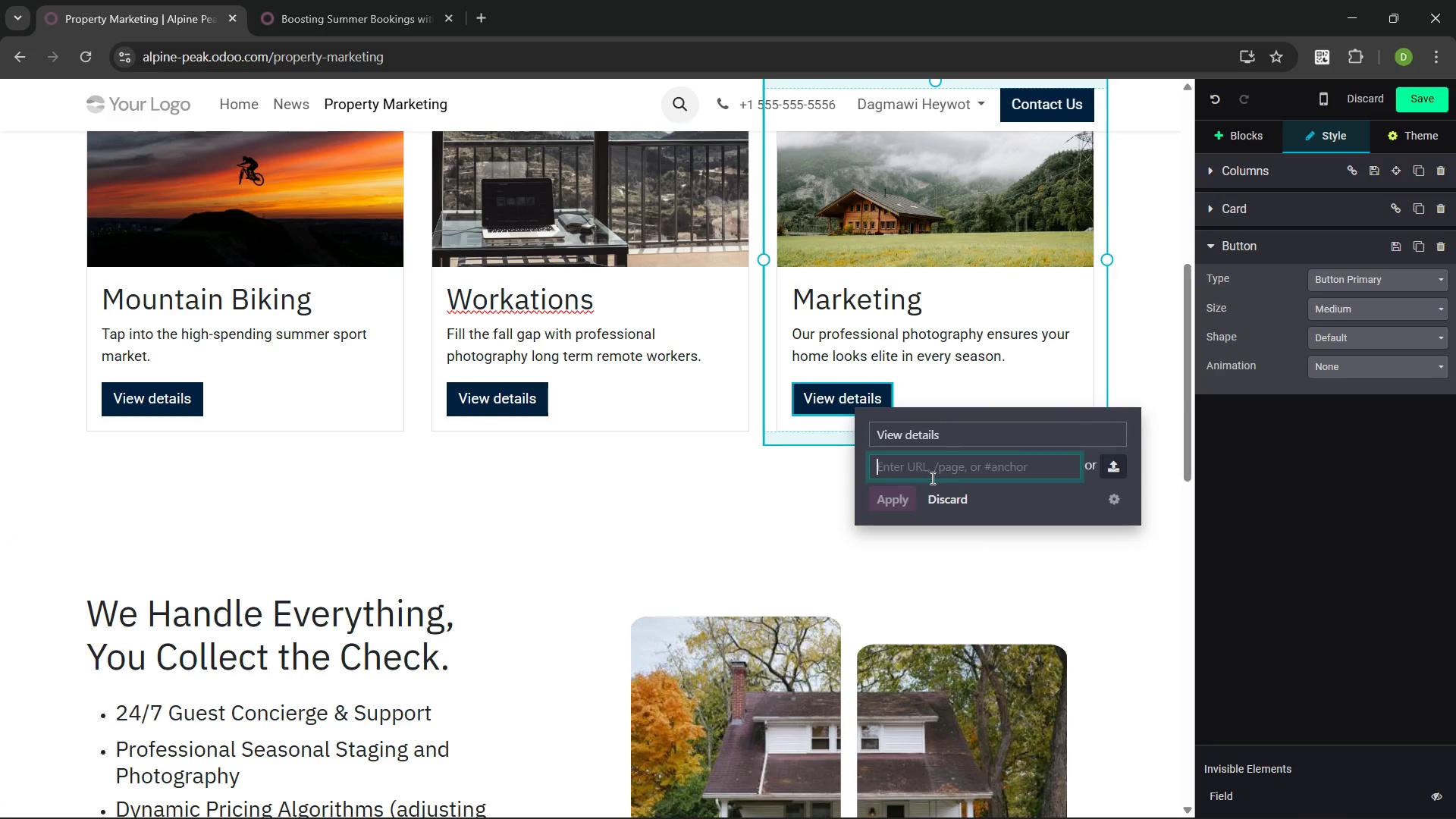 
key(Control+V)
 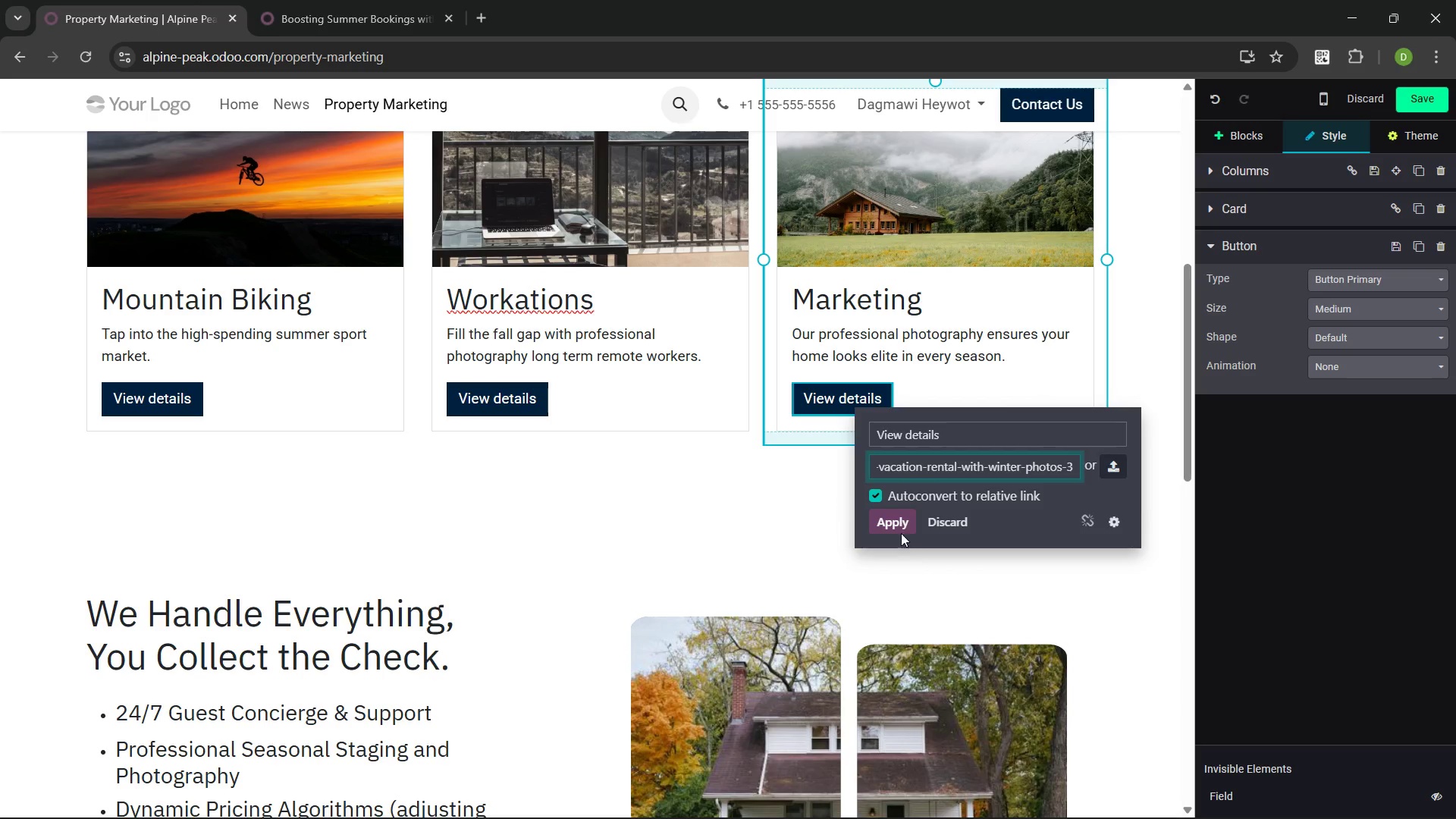 
left_click([896, 522])
 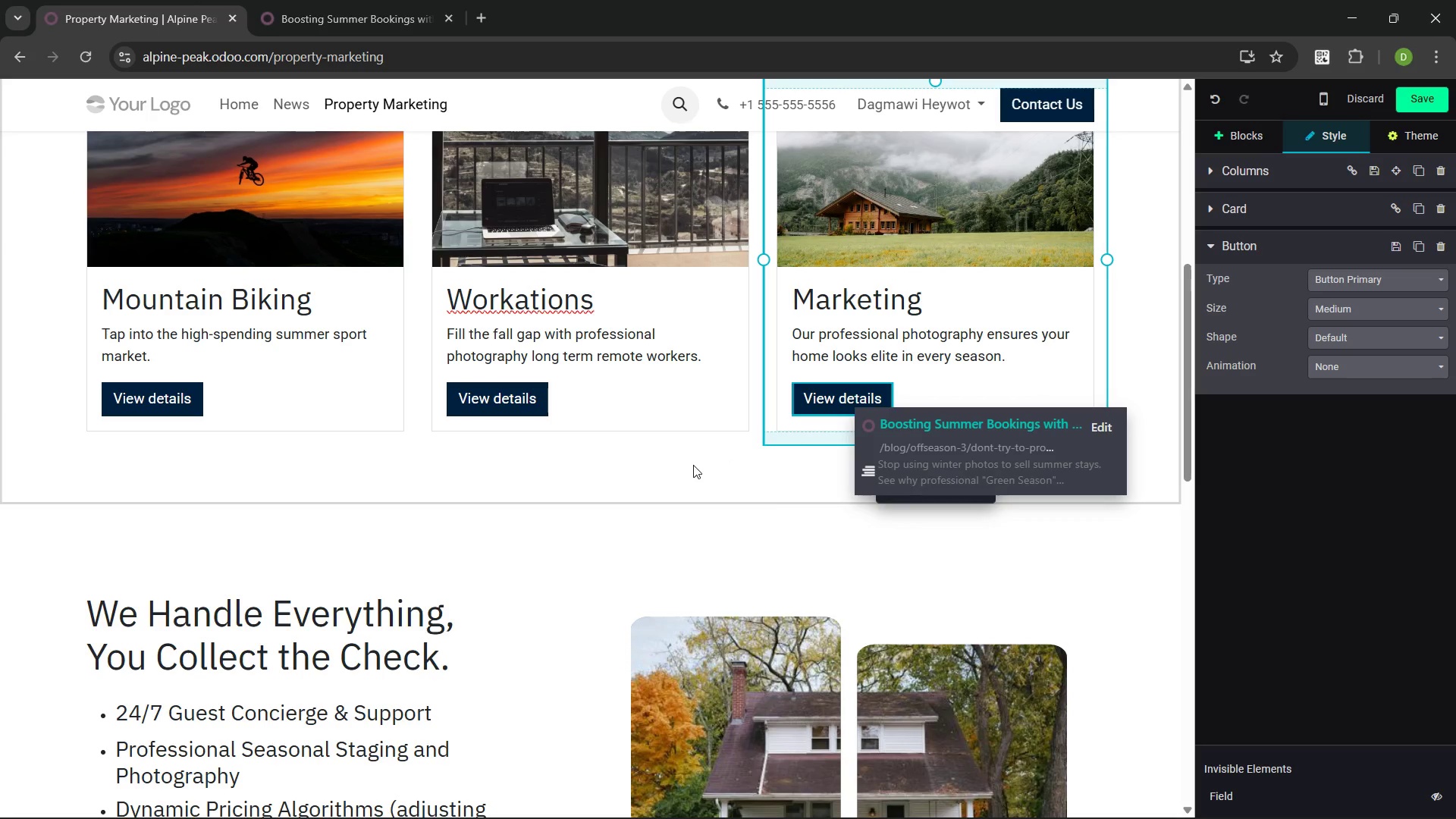 
left_click([632, 253])
 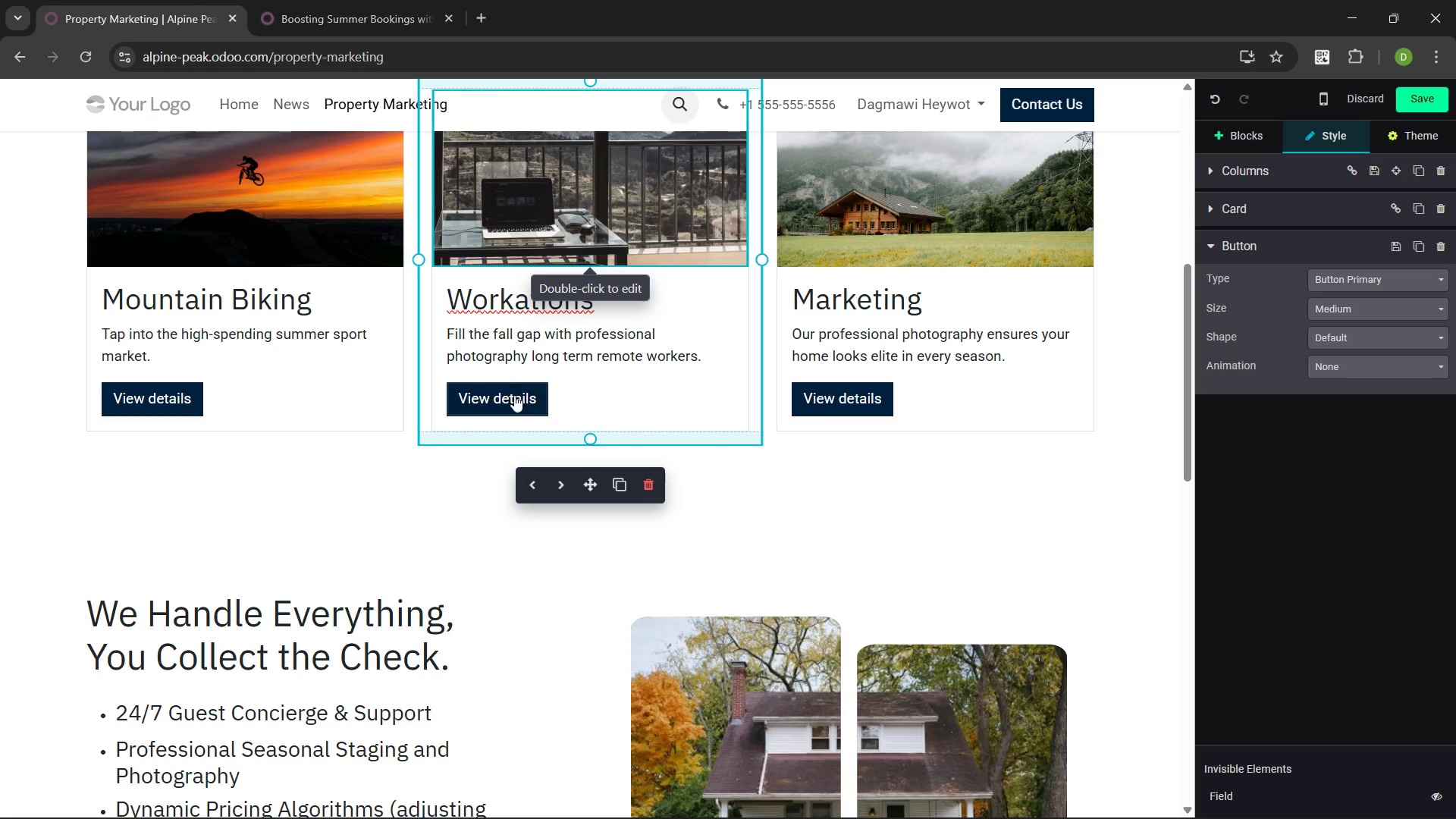 
left_click([514, 397])
 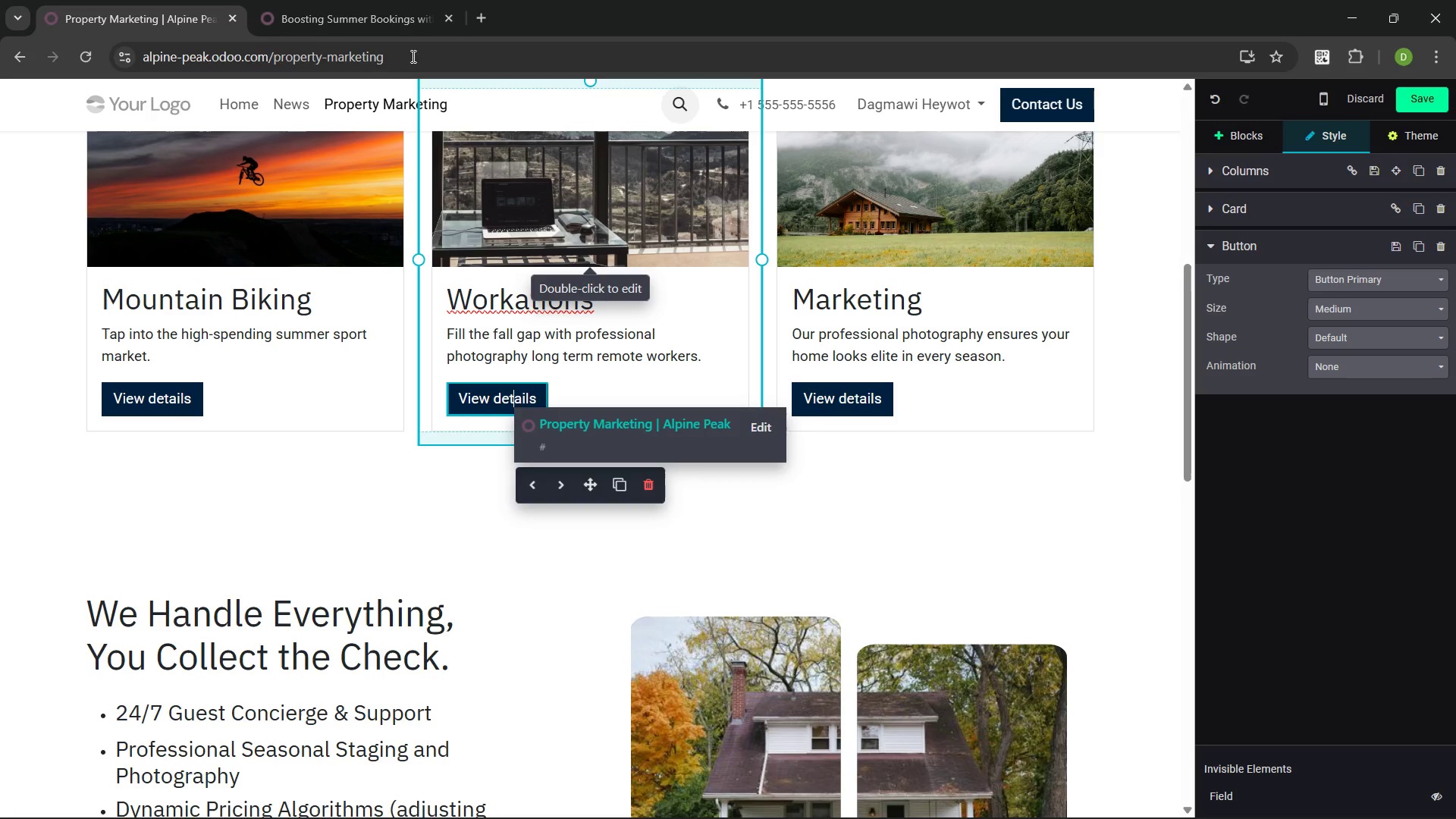 
left_click([382, 5])
 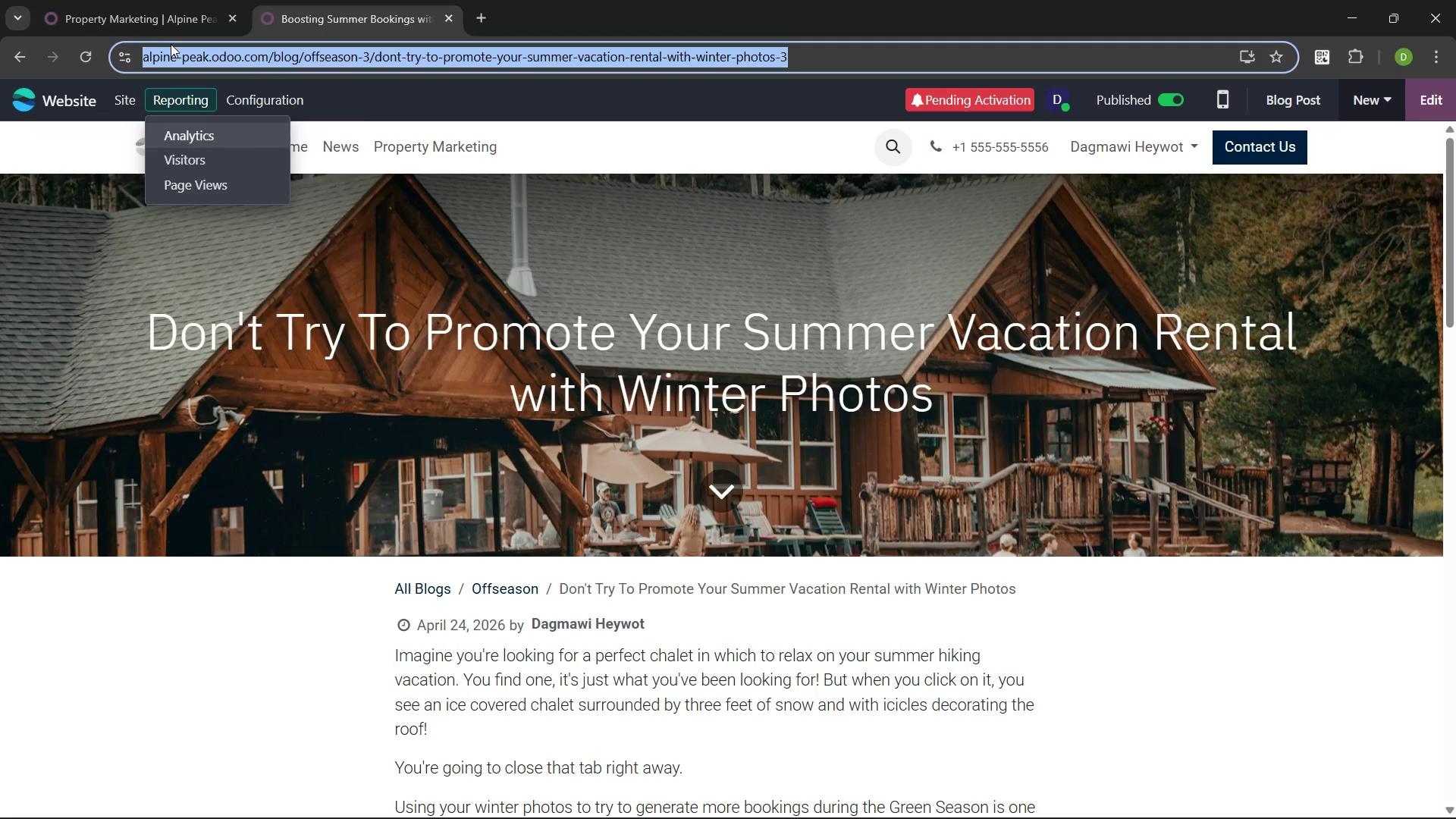 
left_click([136, 19])
 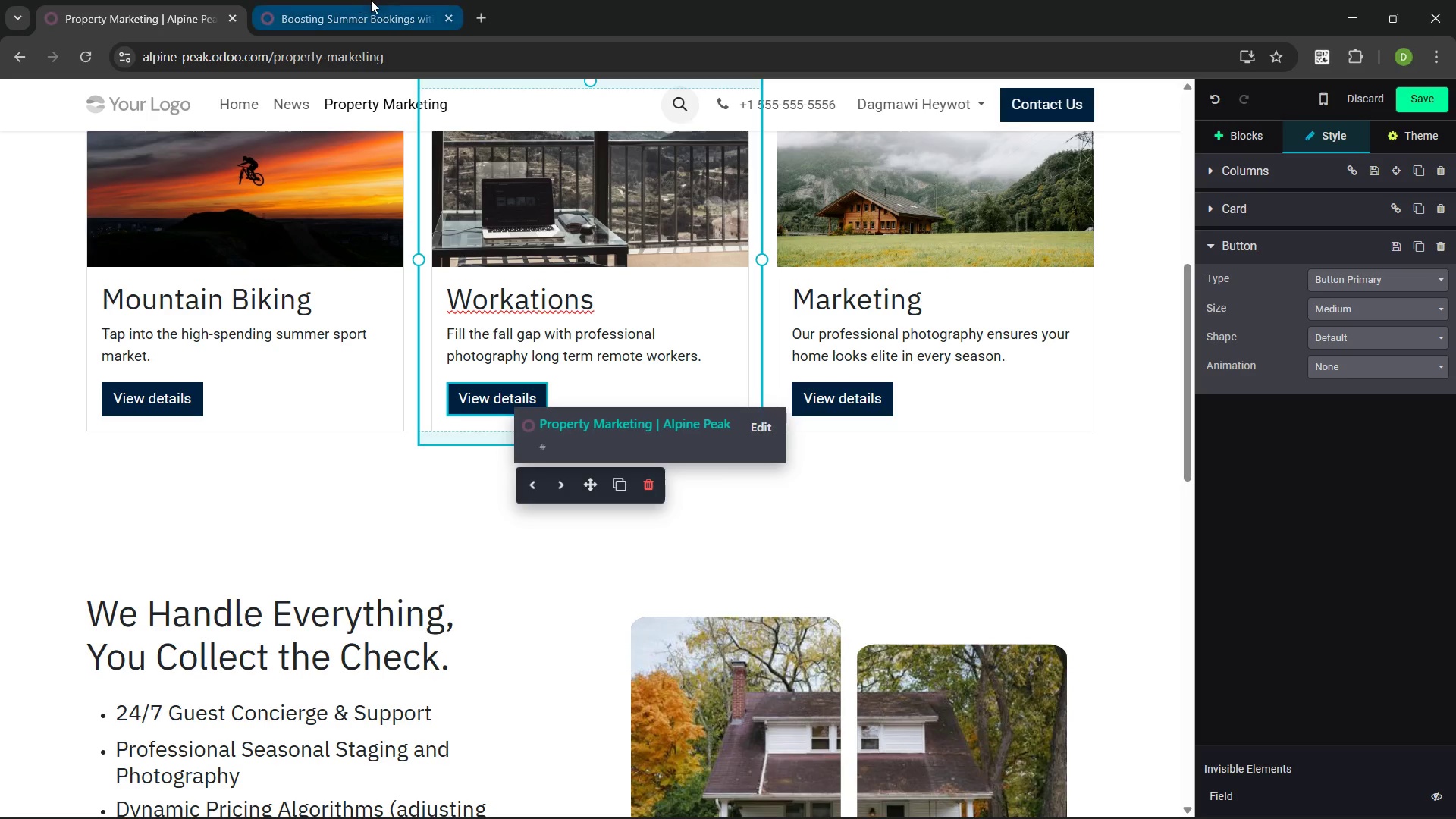 
left_click([373, 0])
 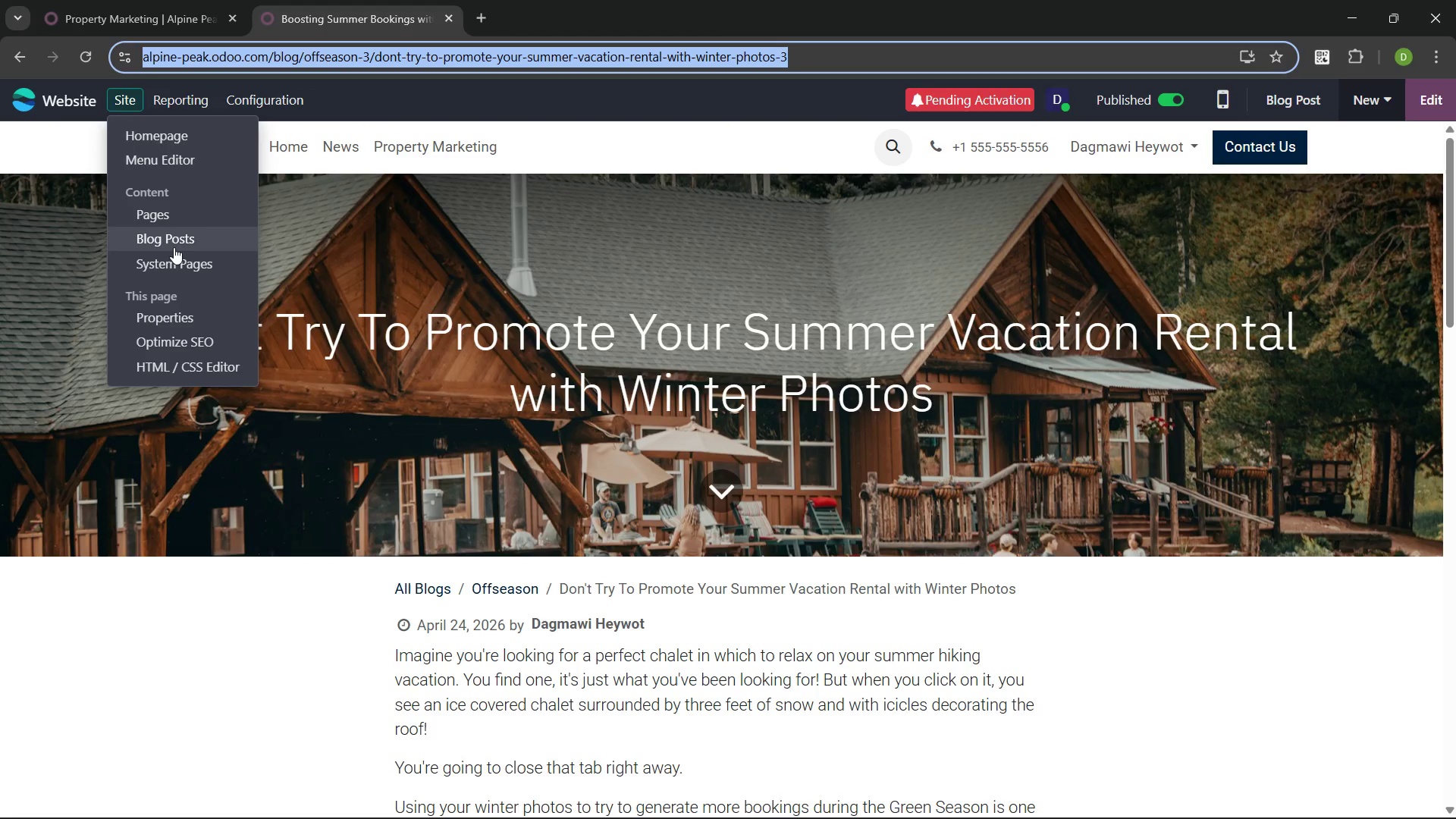 
left_click([174, 243])
 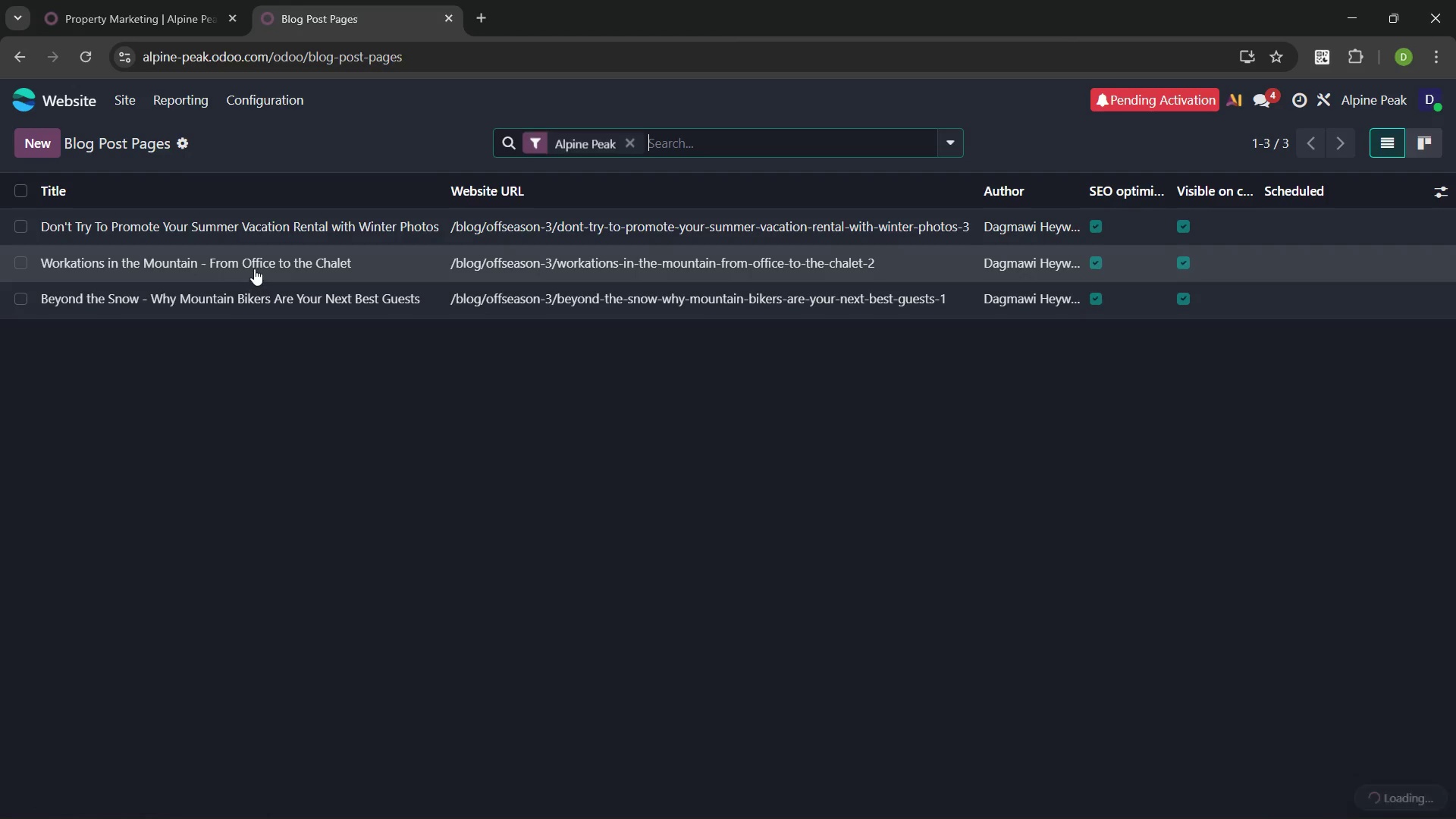 
left_click([209, 266])
 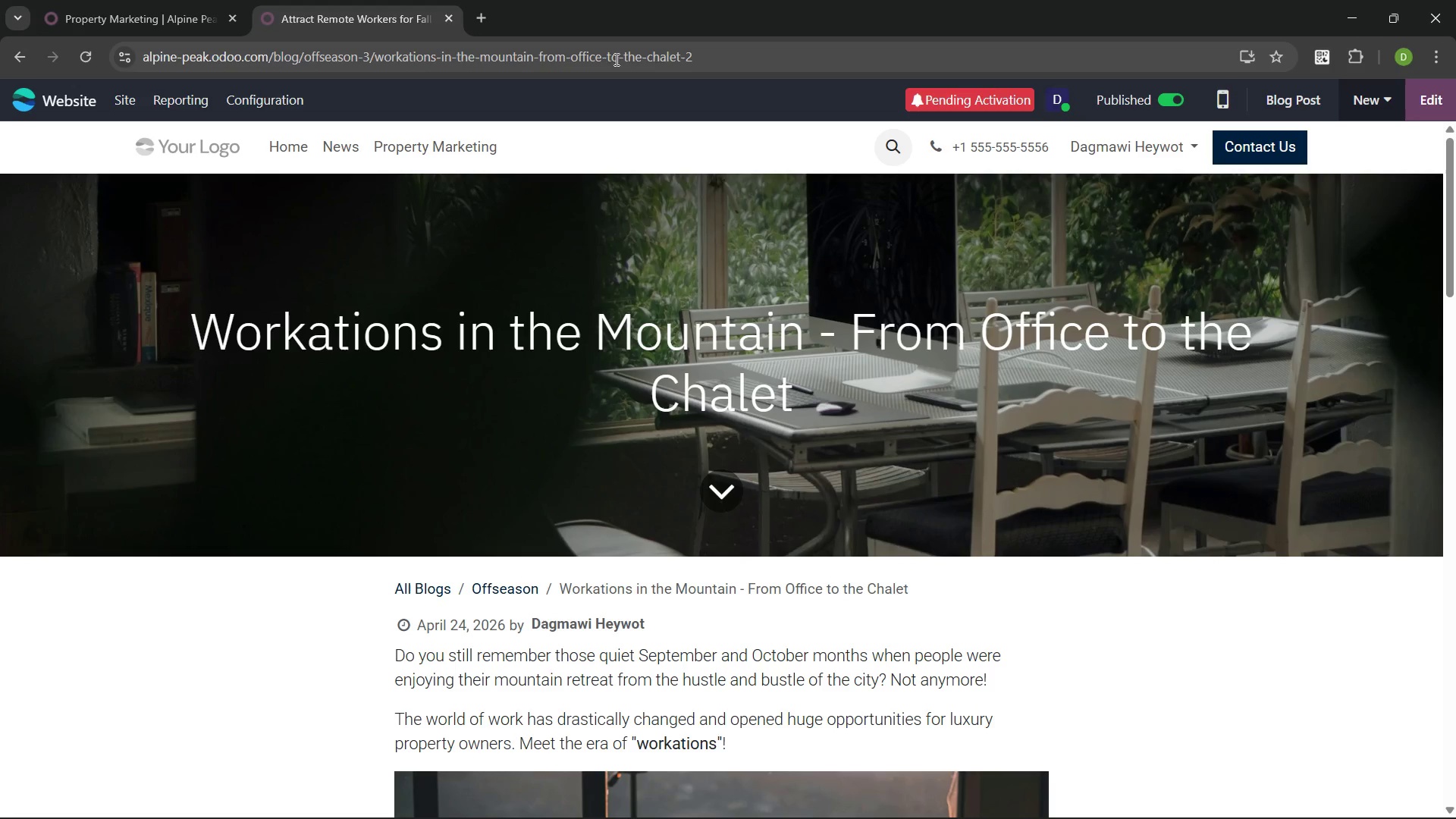 
left_click_drag(start_coordinate=[704, 46], to_coordinate=[708, 62])
 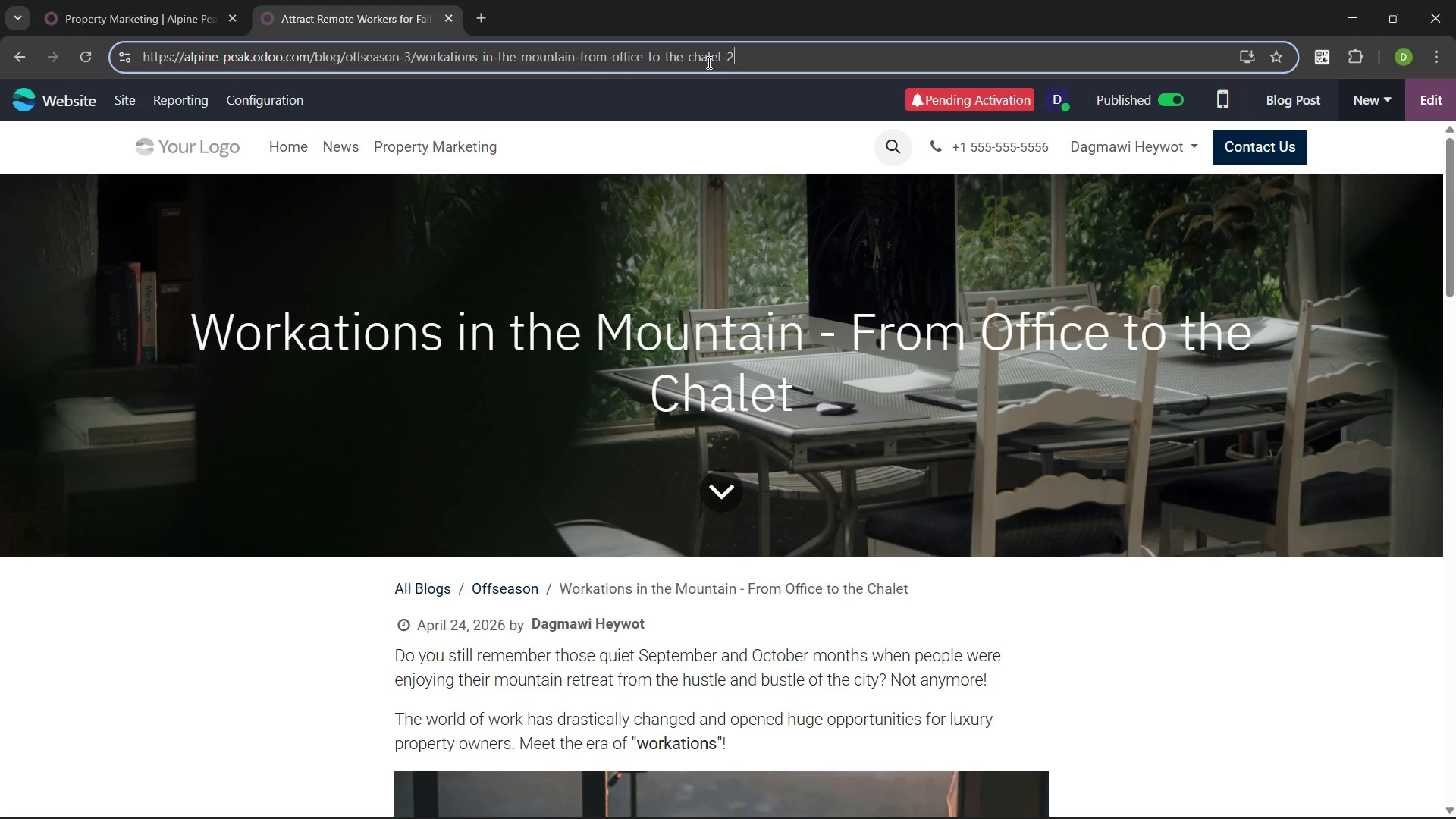 
left_click_drag(start_coordinate=[708, 62], to_coordinate=[720, 64])
 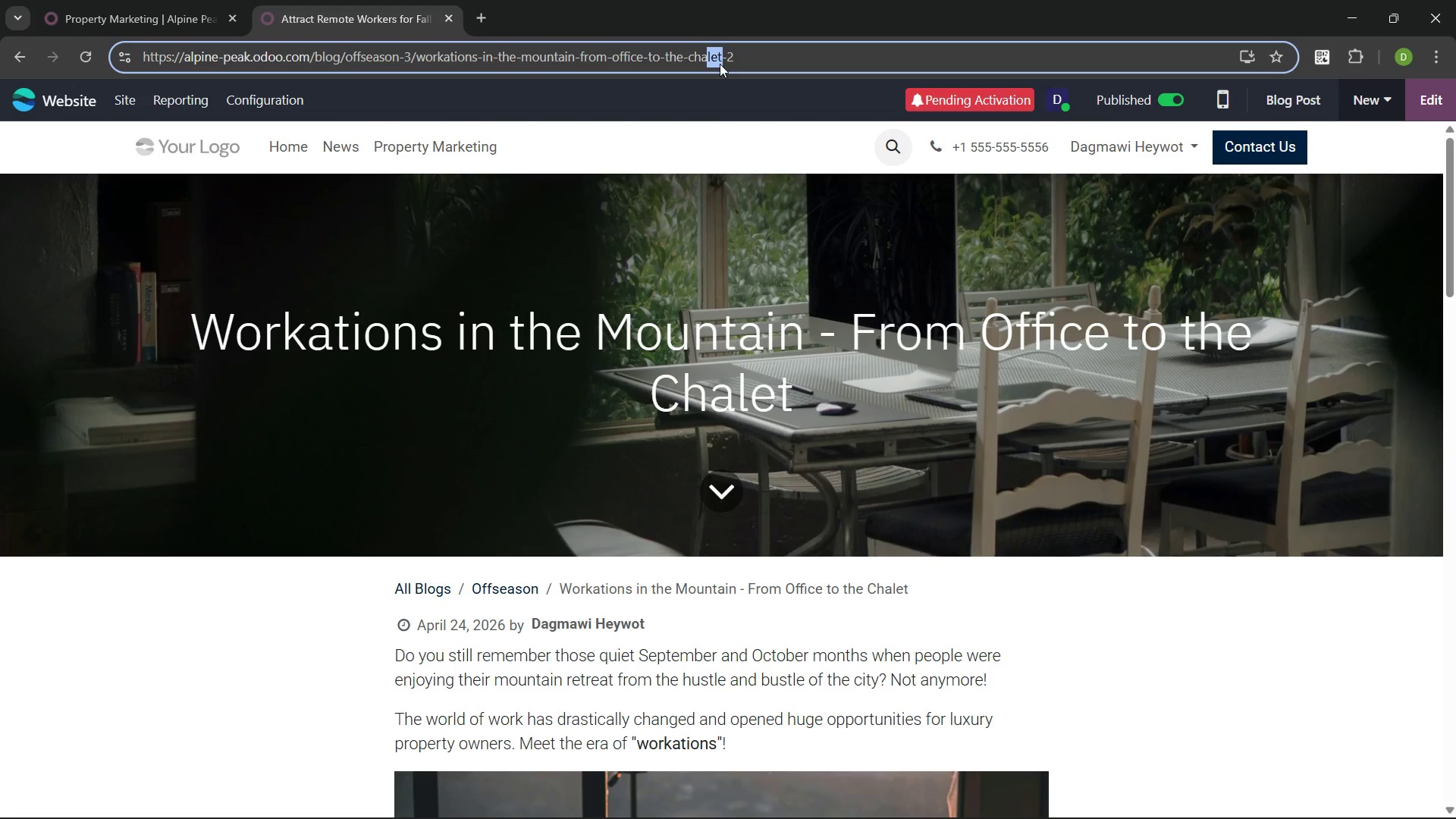 
key(Control+A)
 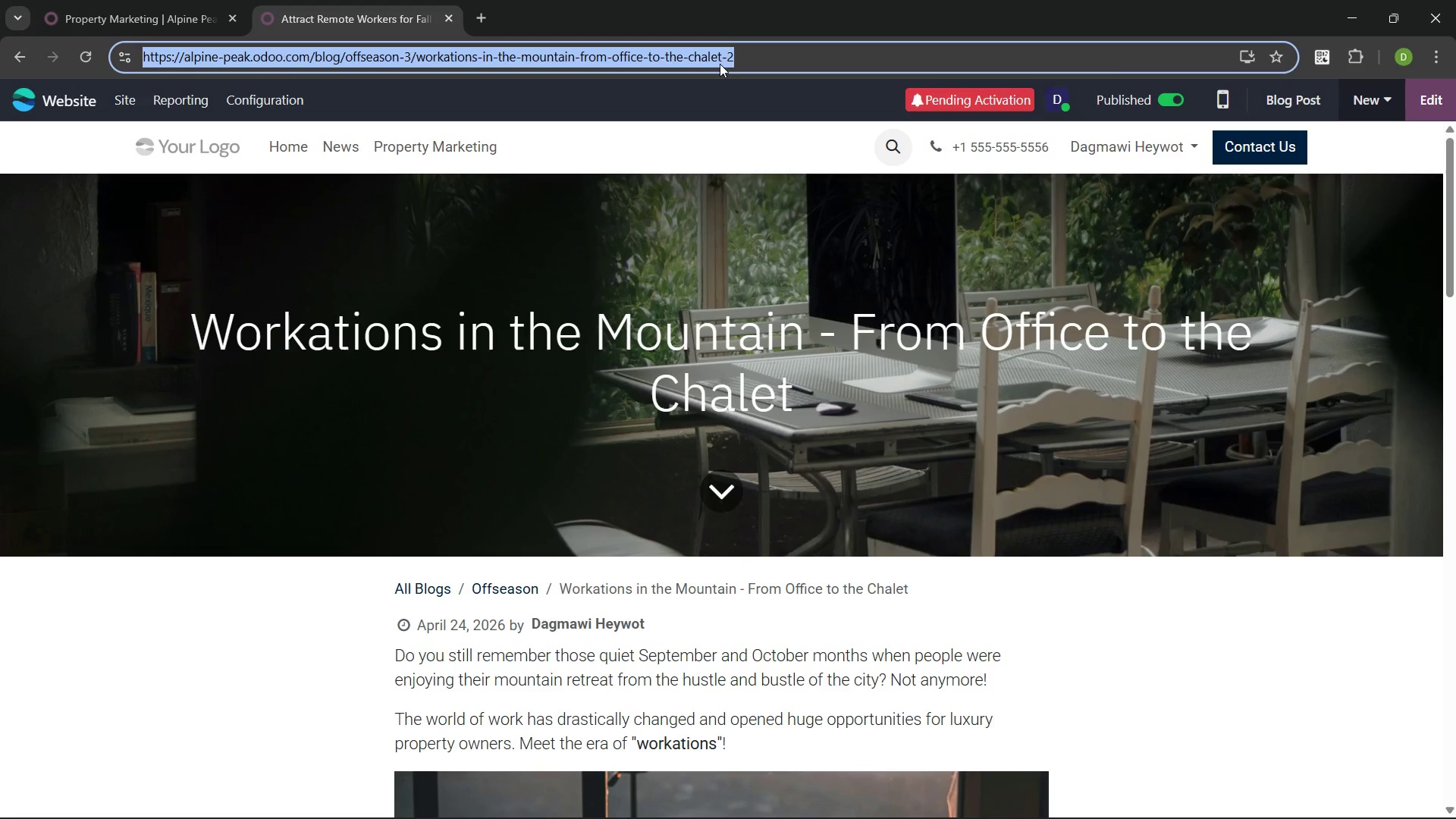 
key(Control+C)
 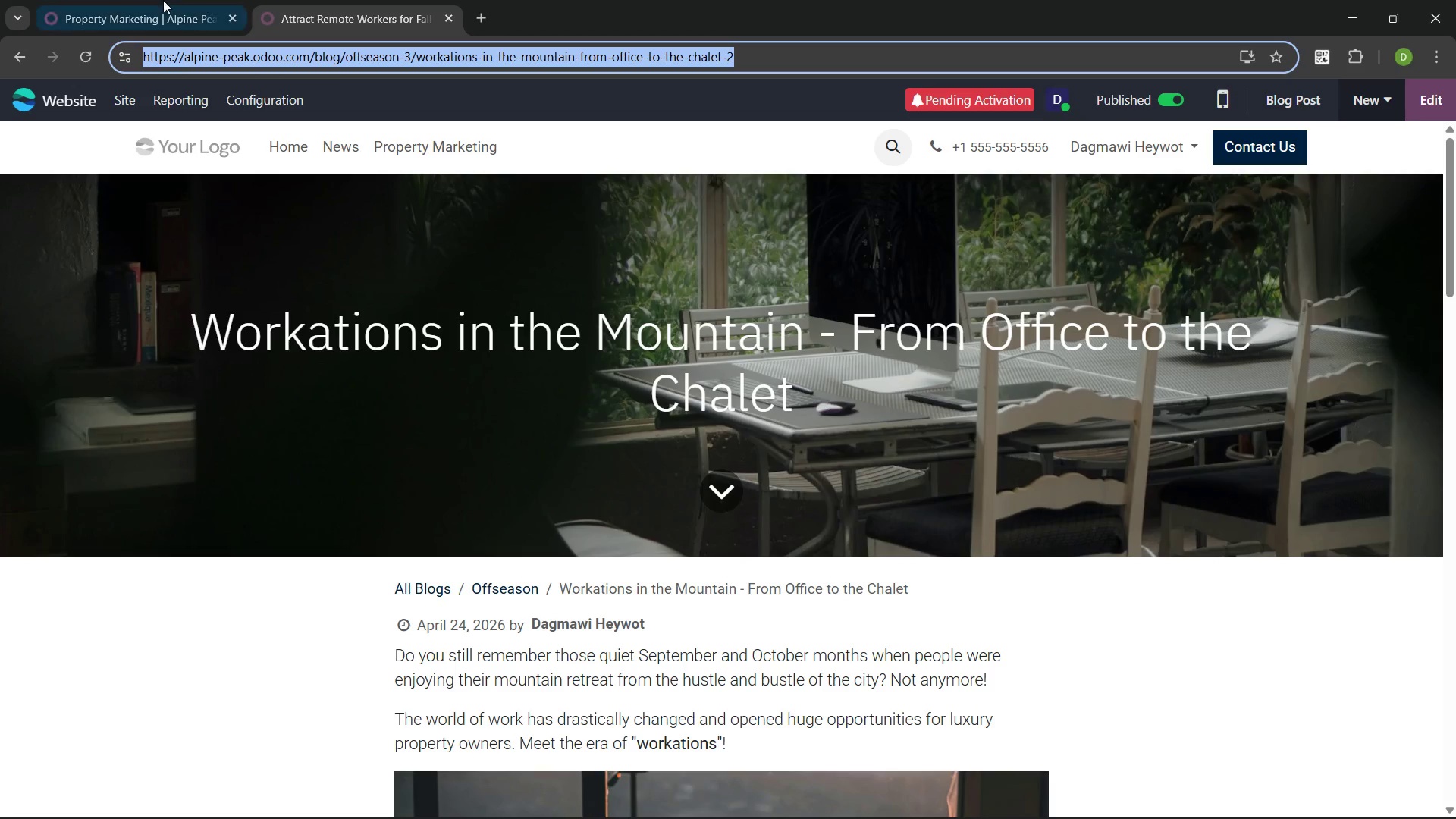 
left_click([158, 0])
 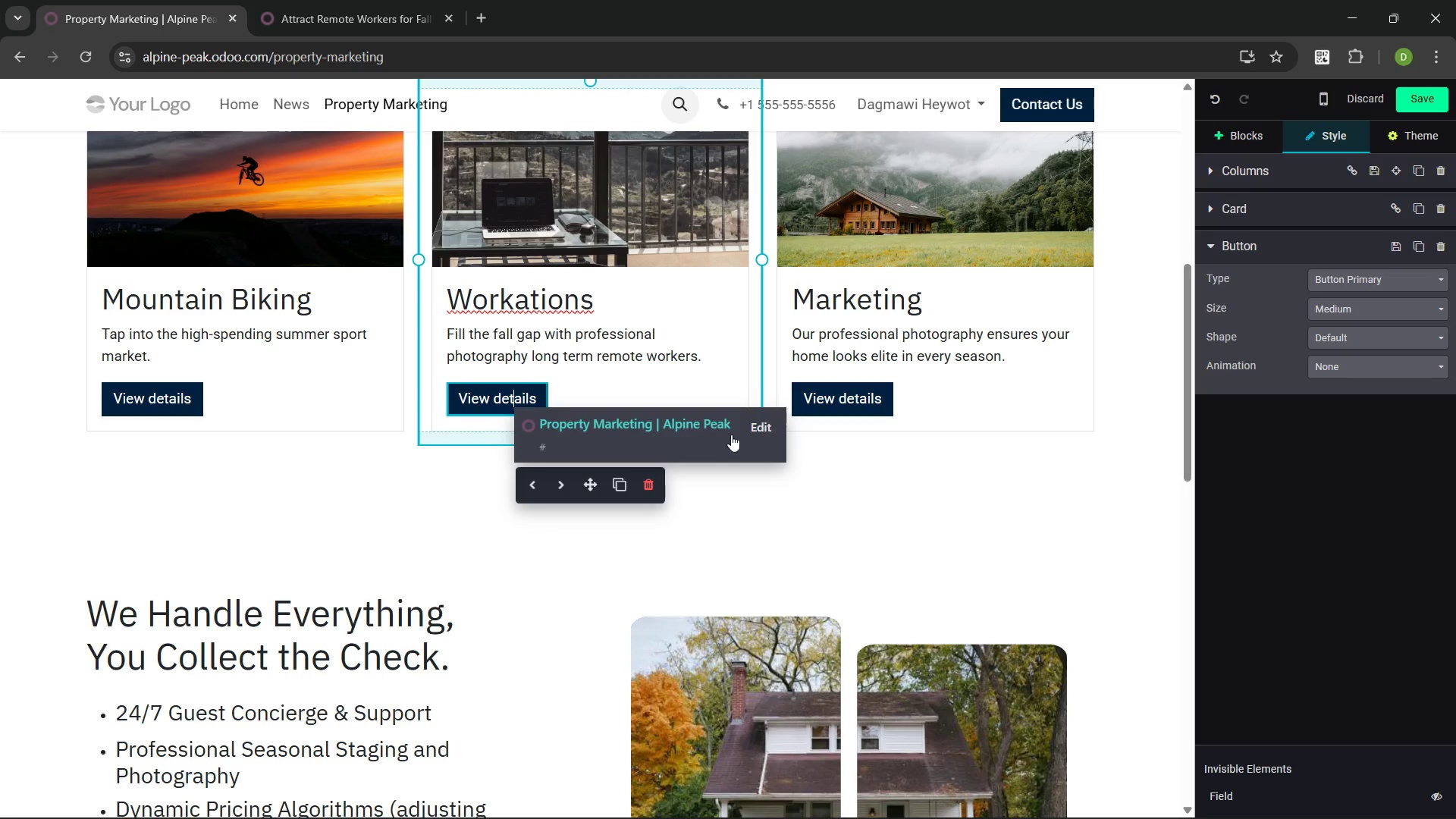 
left_click([763, 428])
 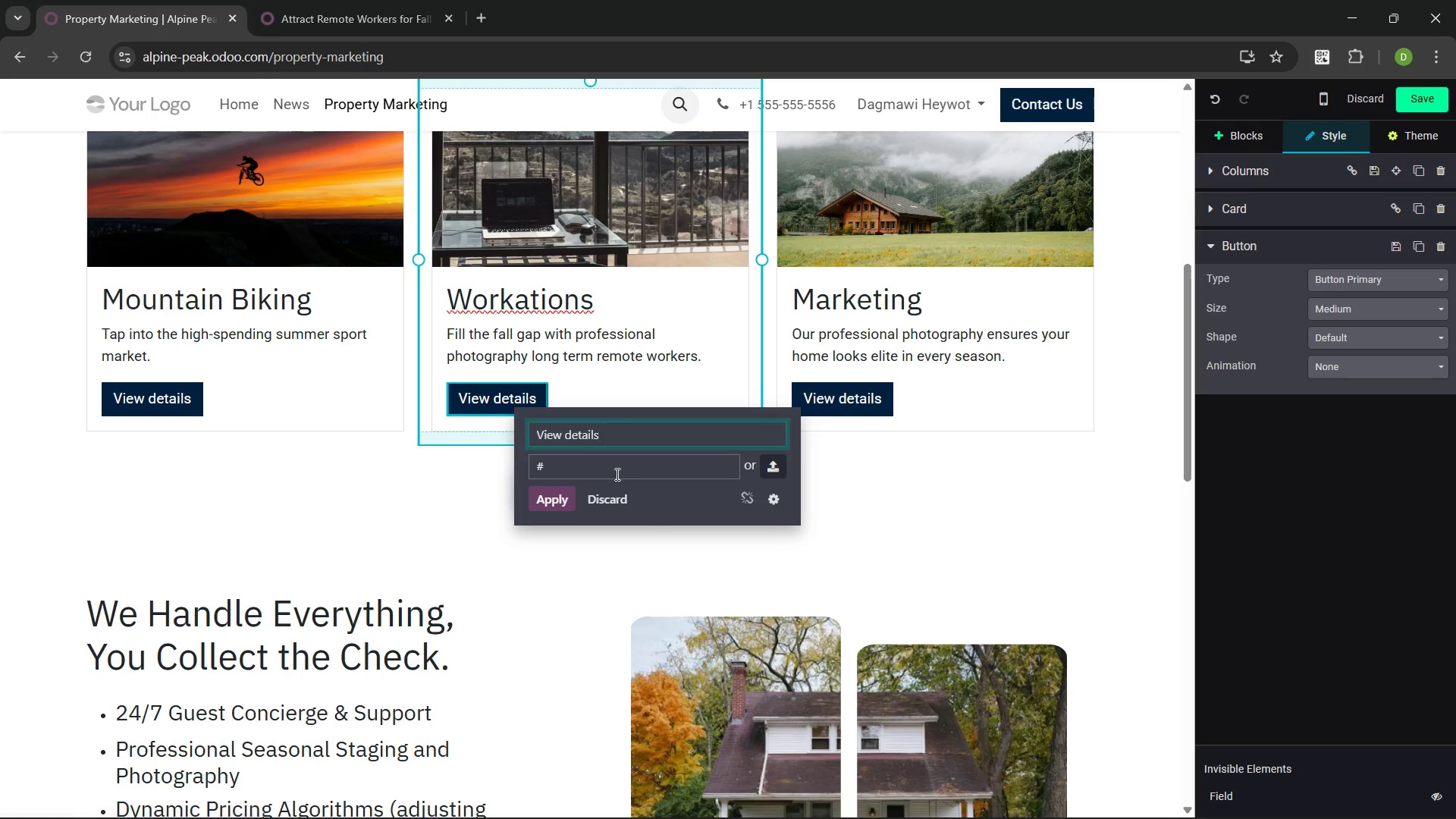 
left_click([613, 470])
 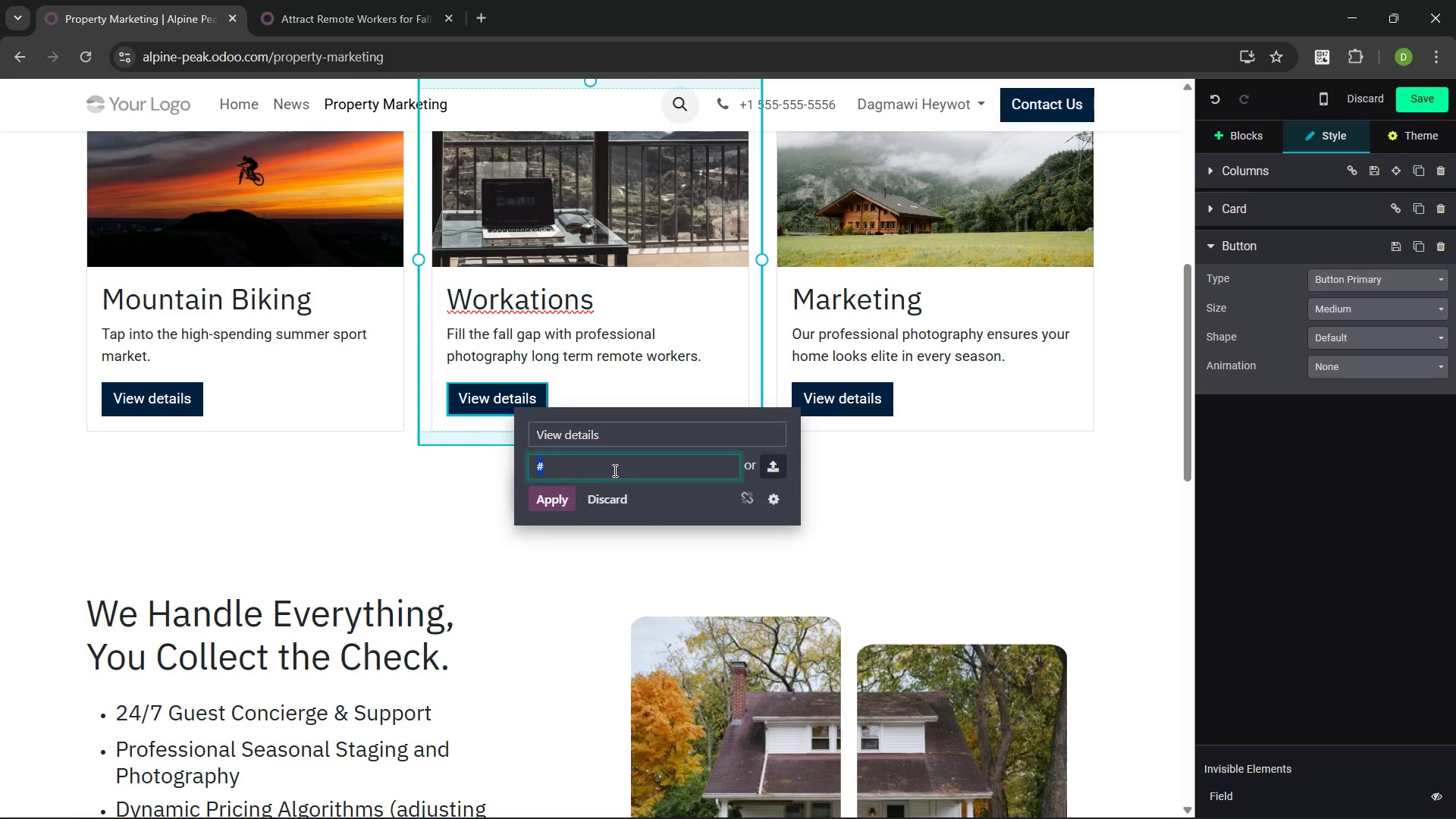 
key(Control+Backspace)
 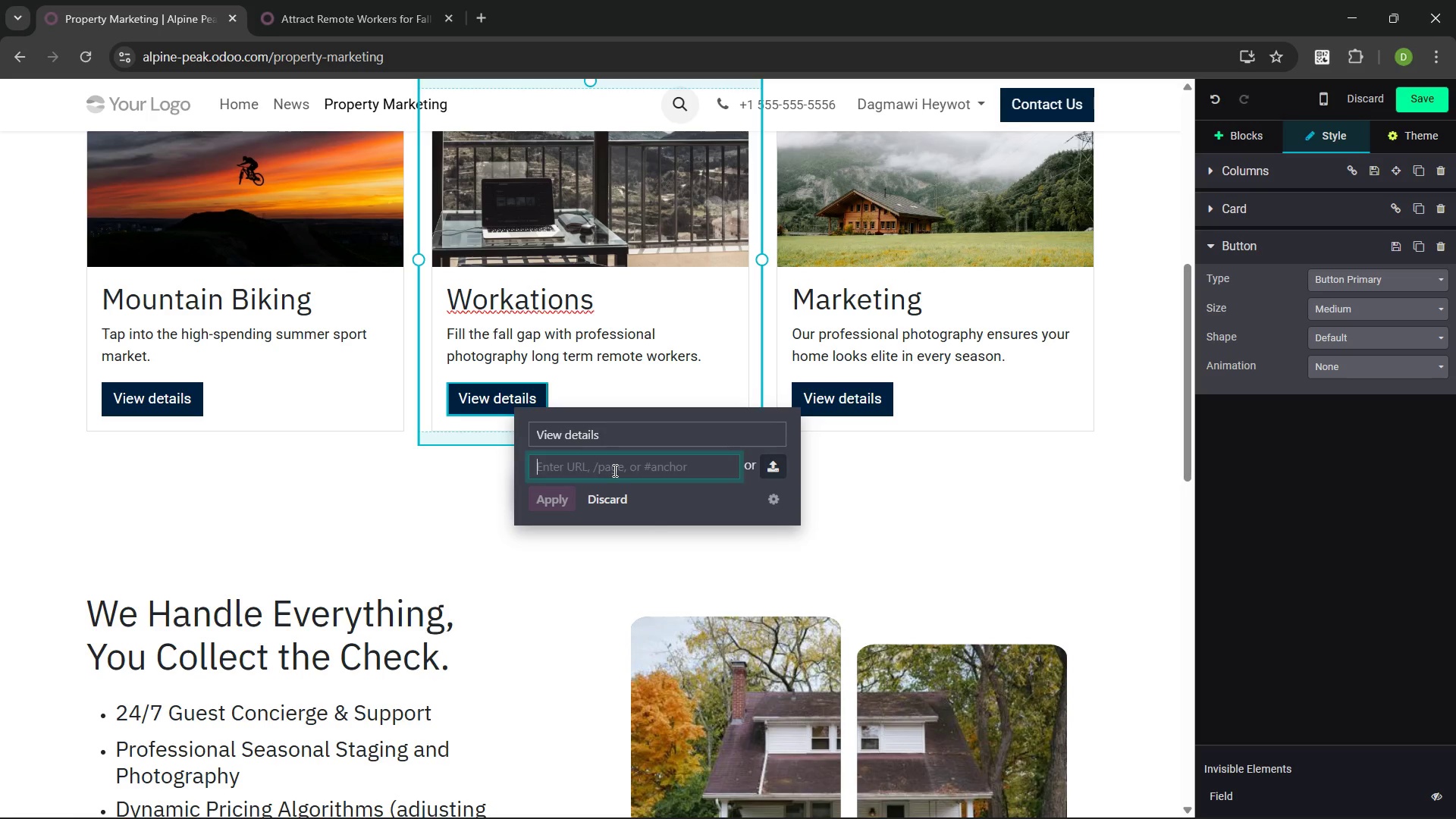 
key(Control+V)
 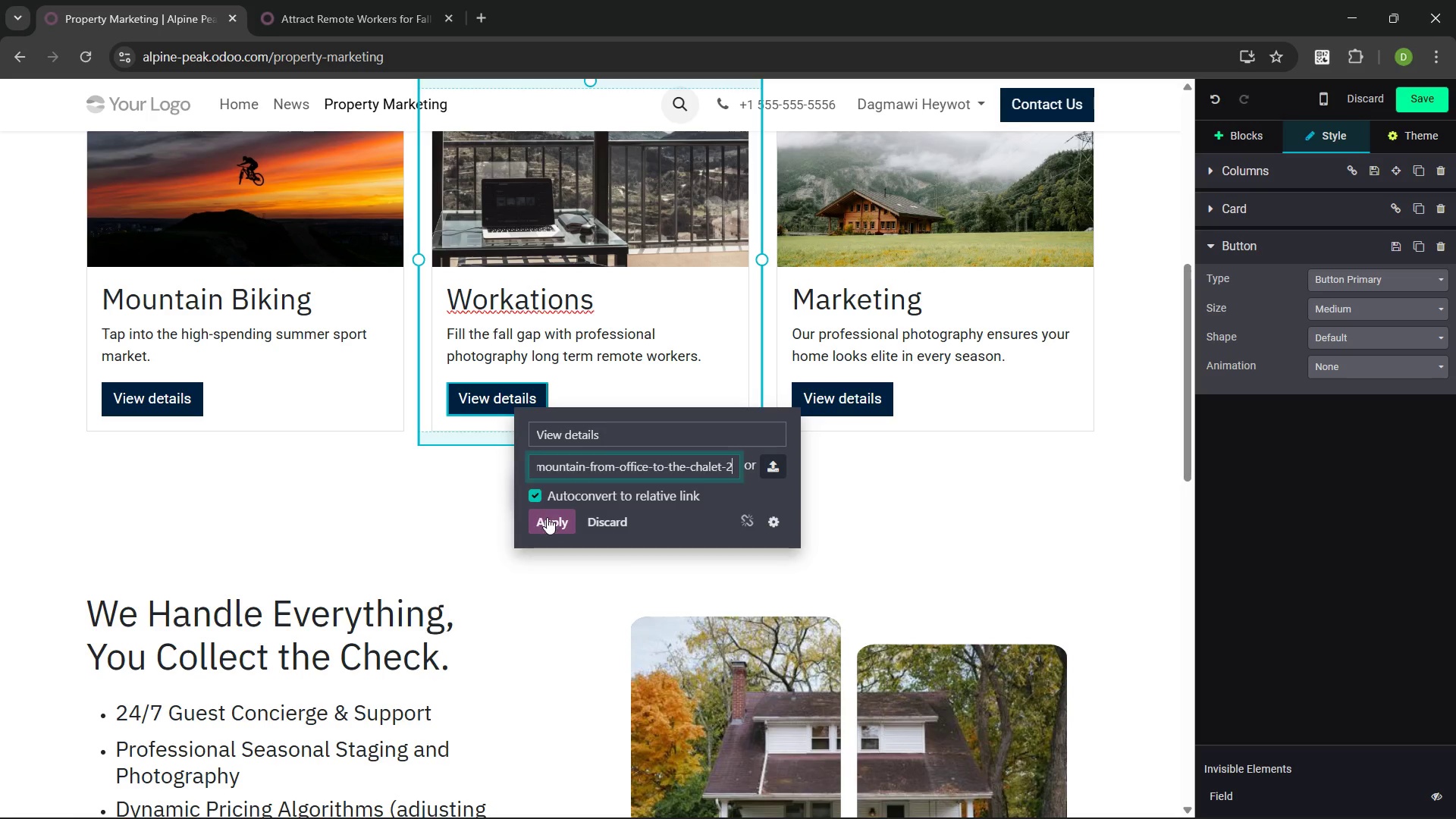 
left_click([554, 524])
 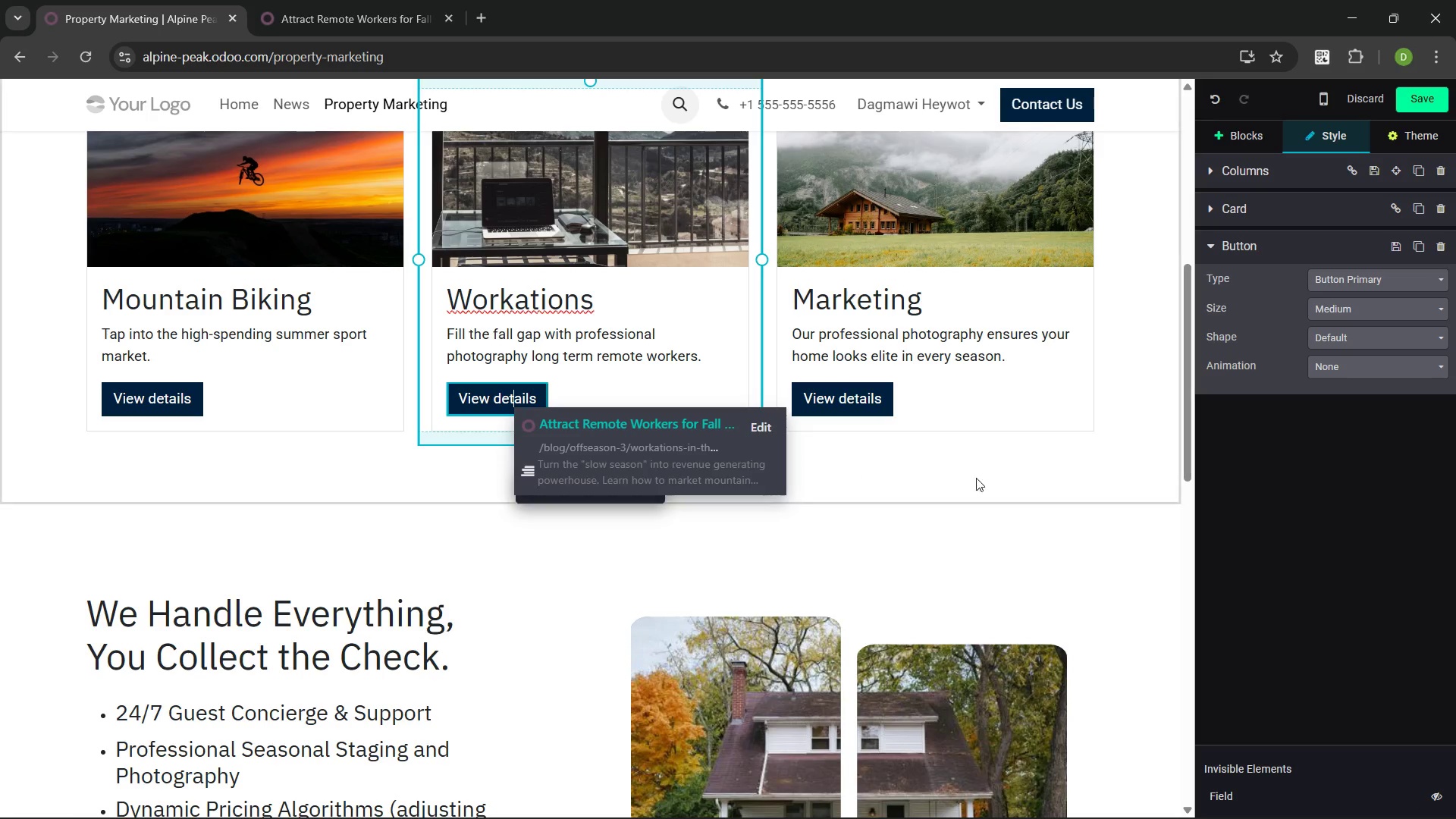 
left_click([1028, 474])
 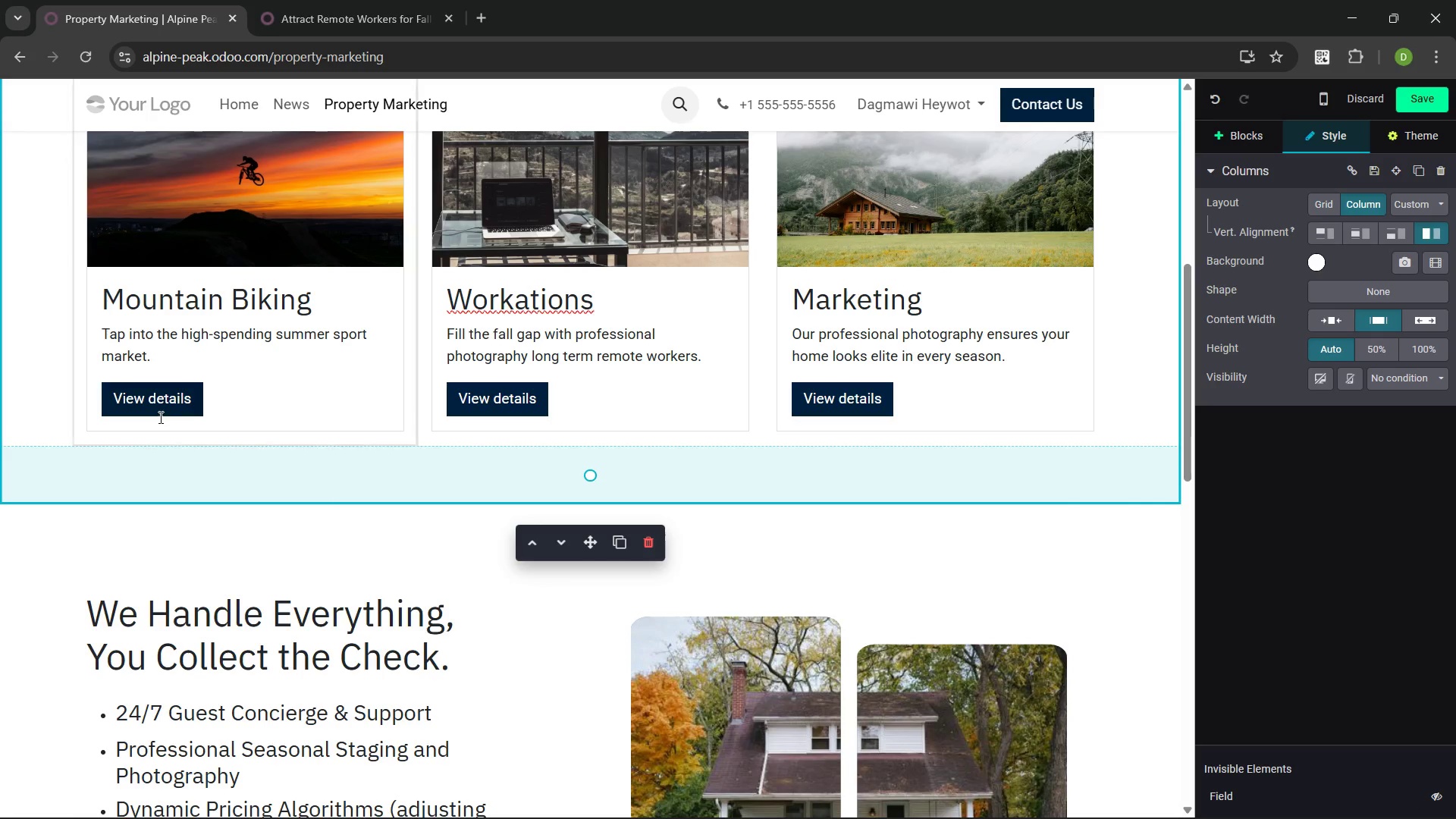 
left_click([168, 395])
 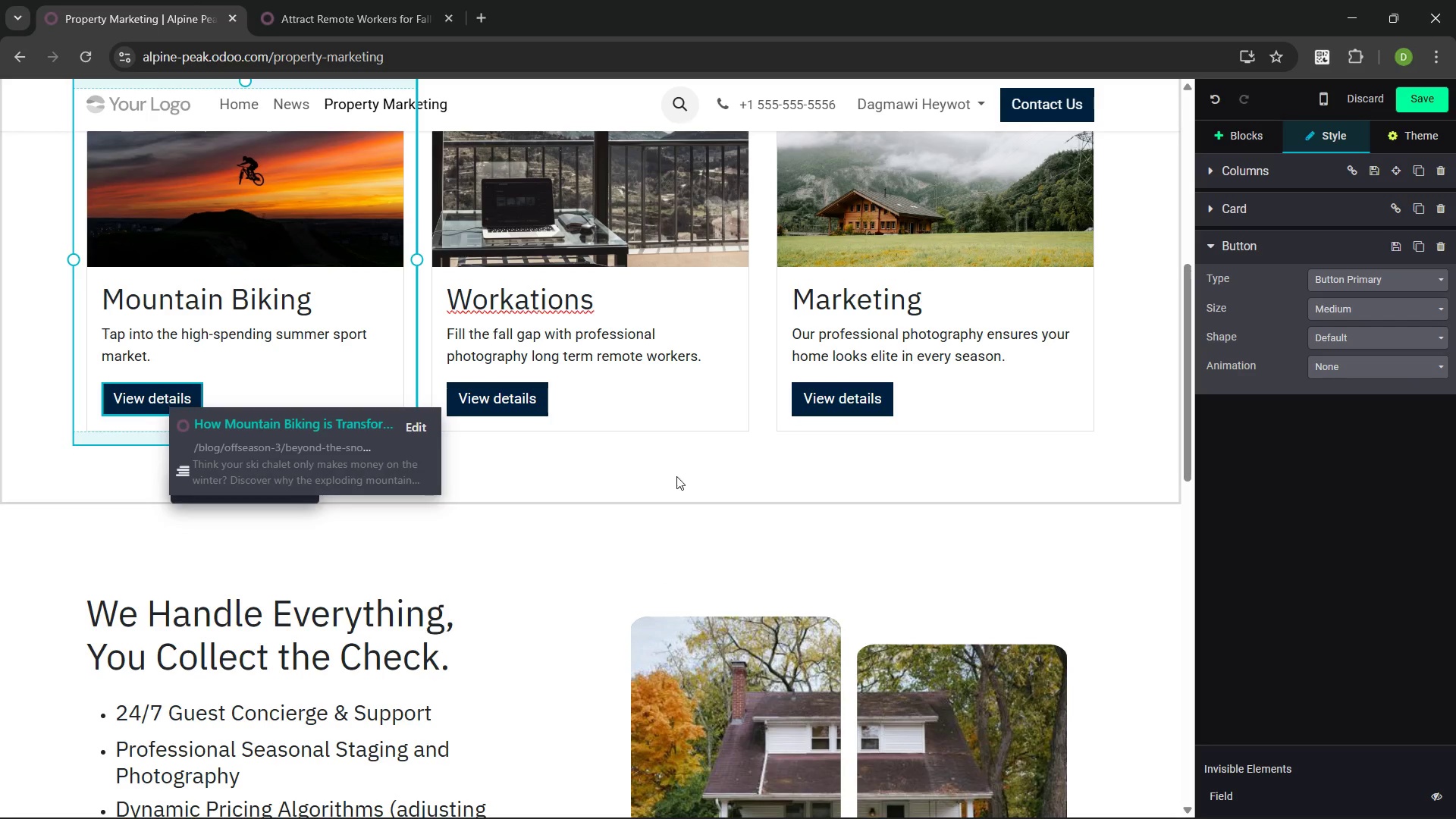 
left_click([660, 471])
 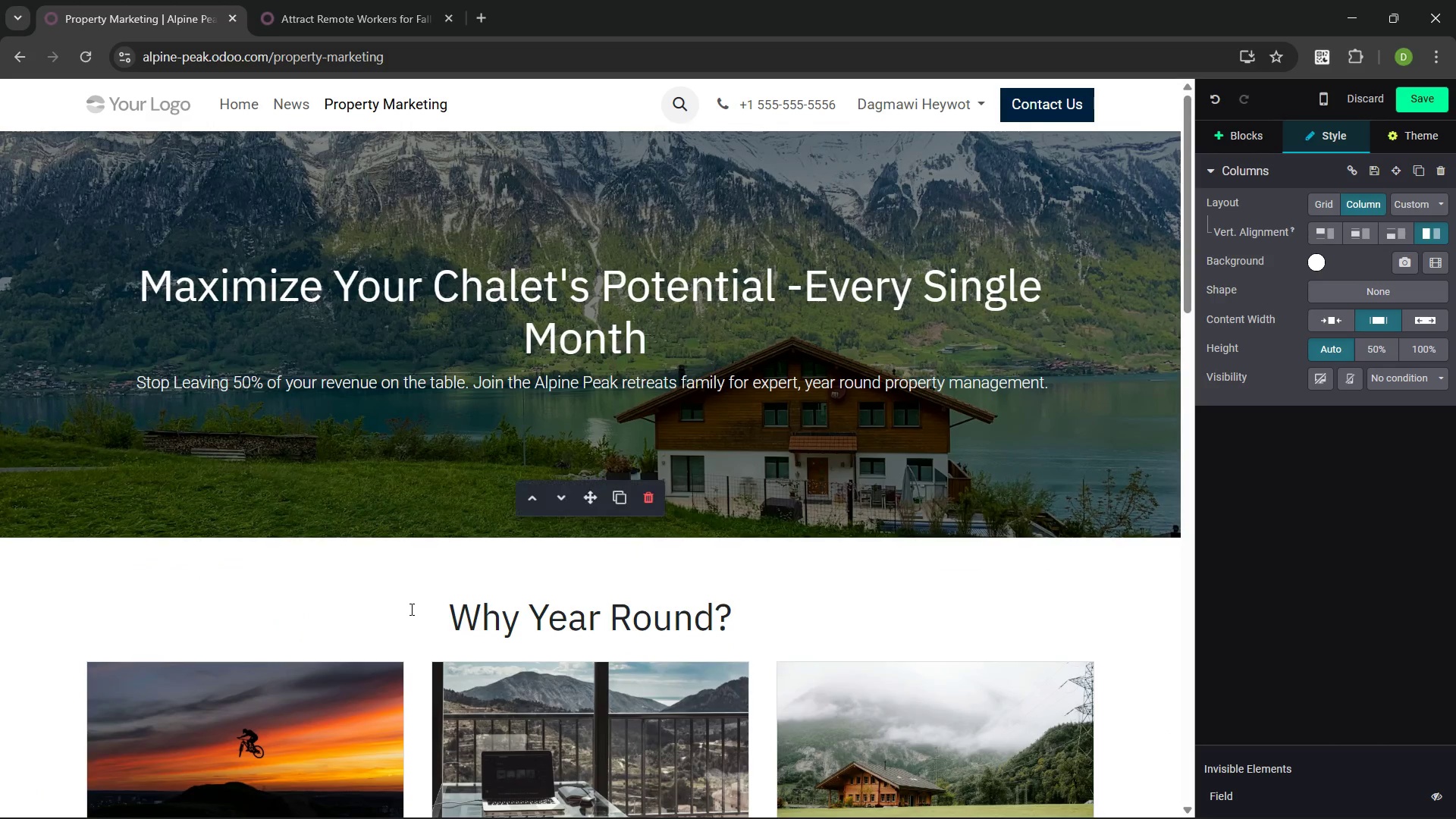 
wait(6.41)
 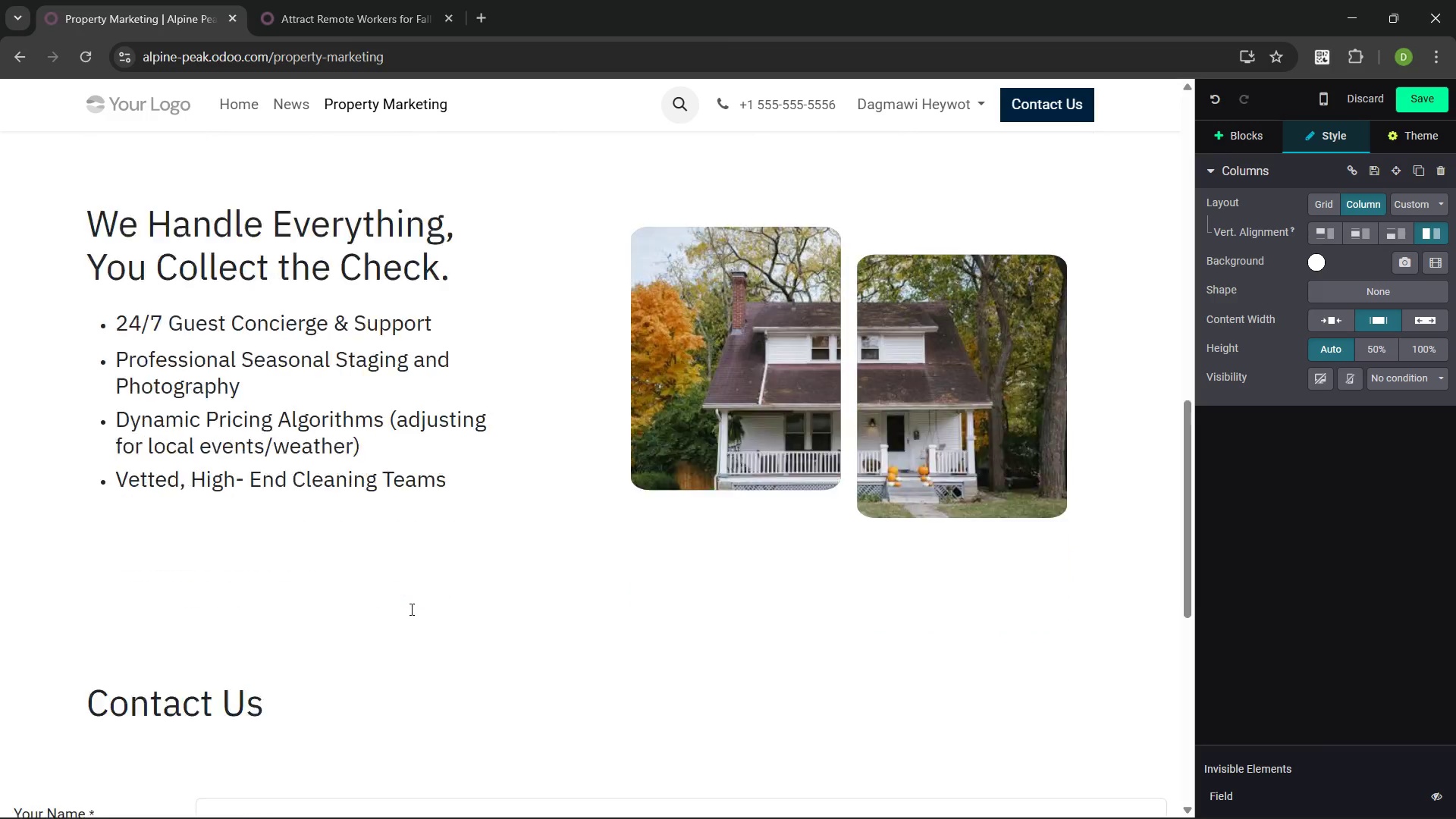 
left_click([1415, 102])
 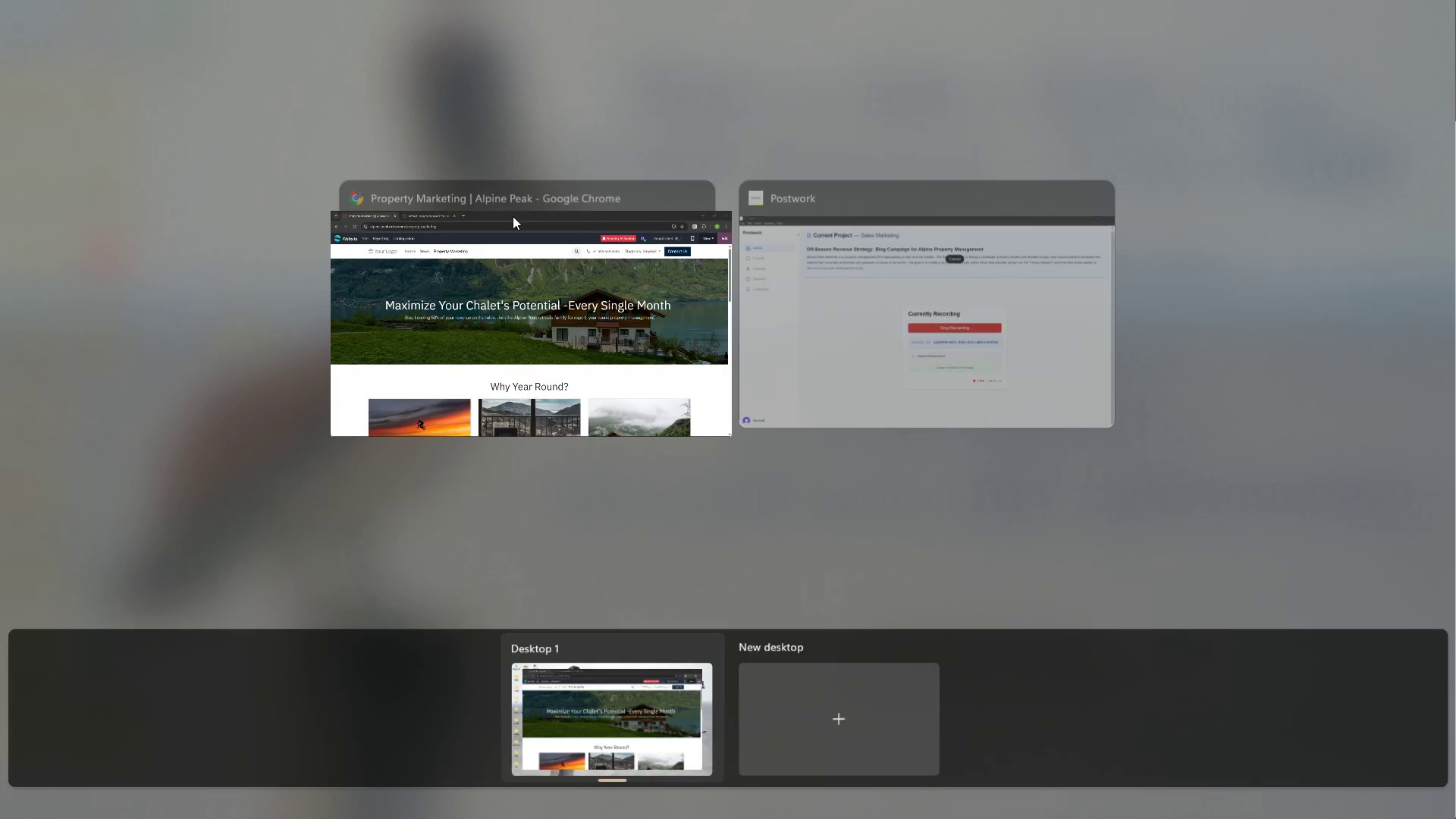 
left_click([836, 265])